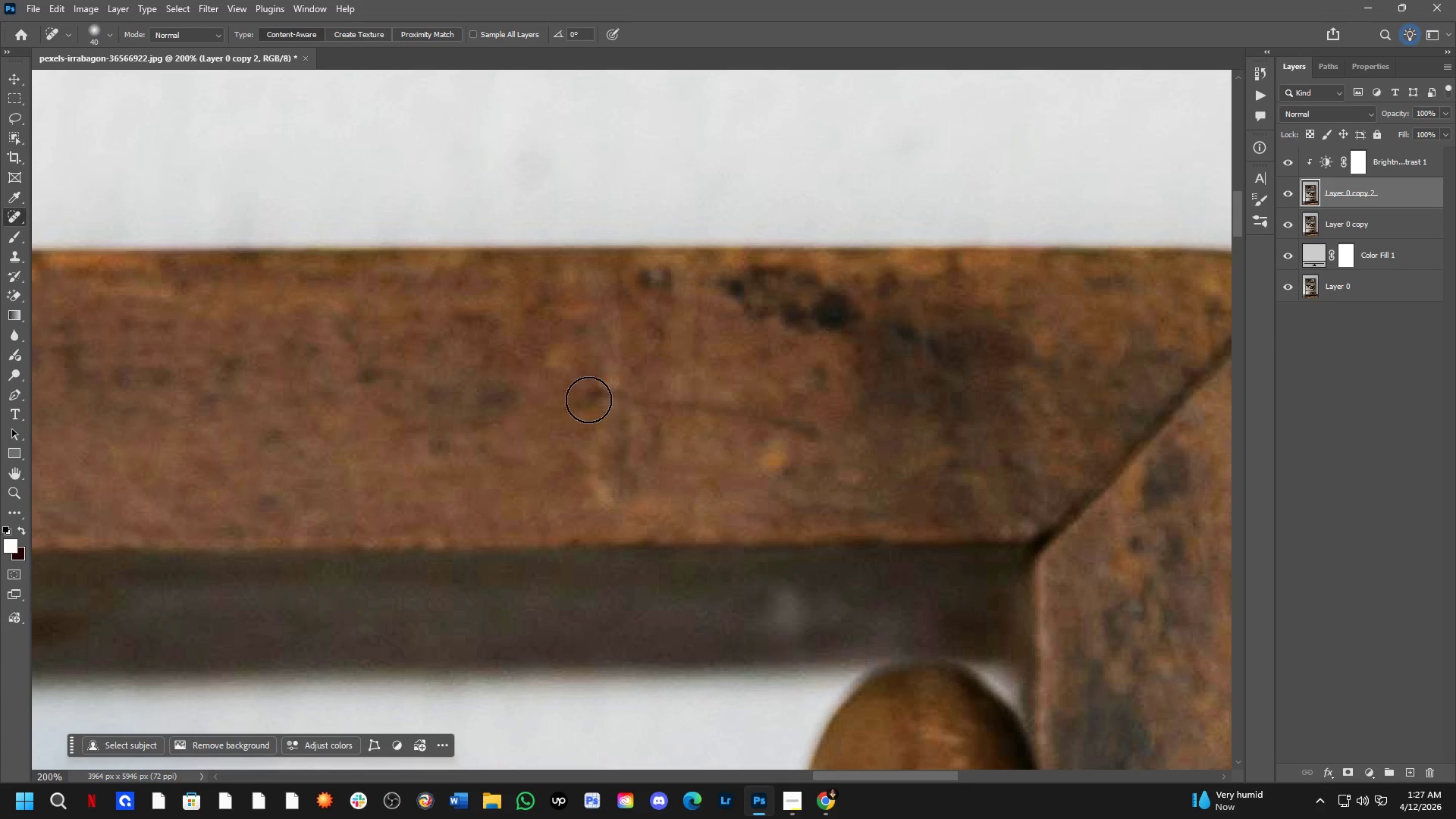 
scroll: coordinate [613, 386], scroll_direction: up, amount: 6.0
 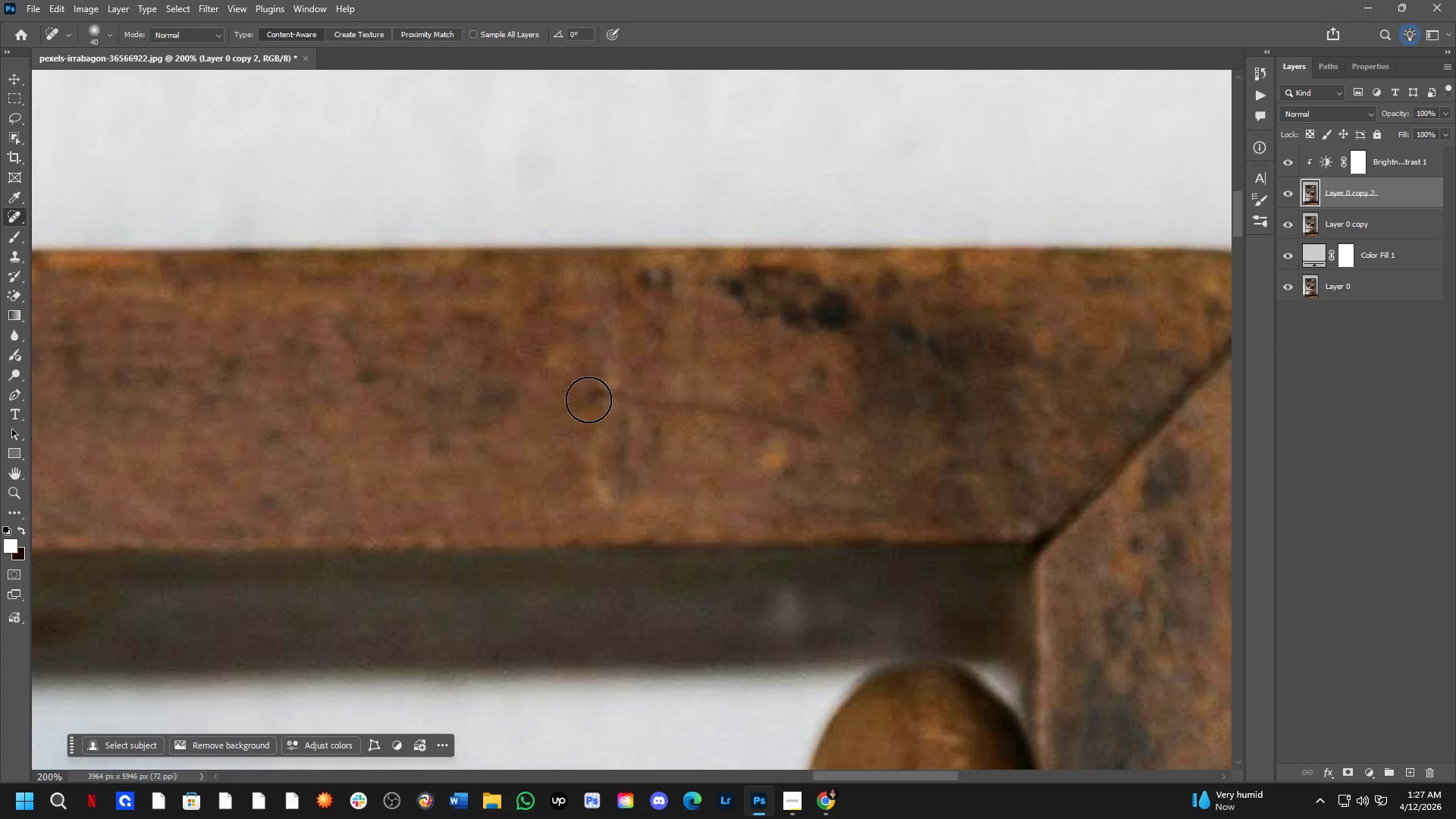 
left_click_drag(start_coordinate=[588, 400], to_coordinate=[598, 375])
 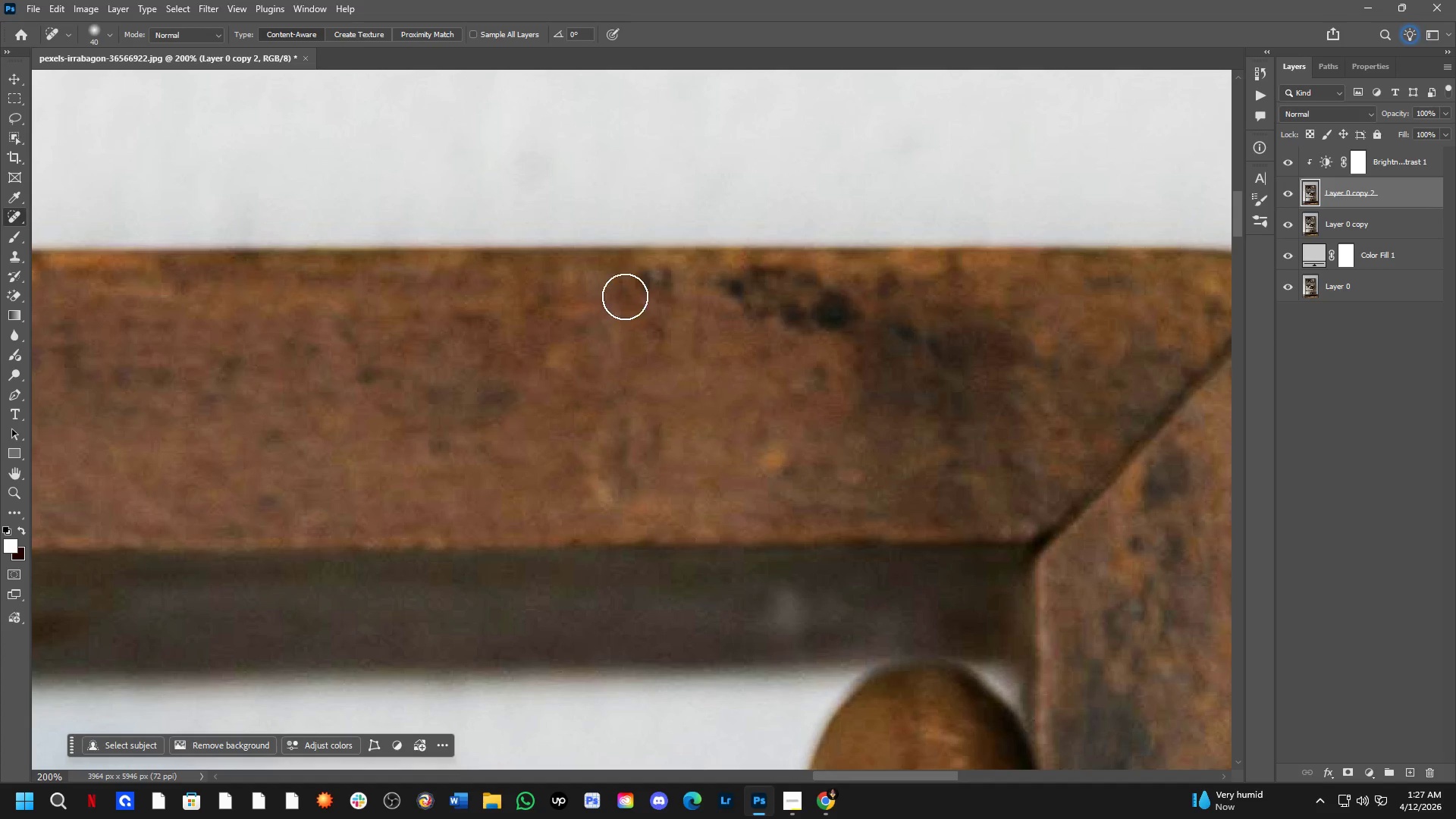 
left_click_drag(start_coordinate=[623, 290], to_coordinate=[623, 297])
 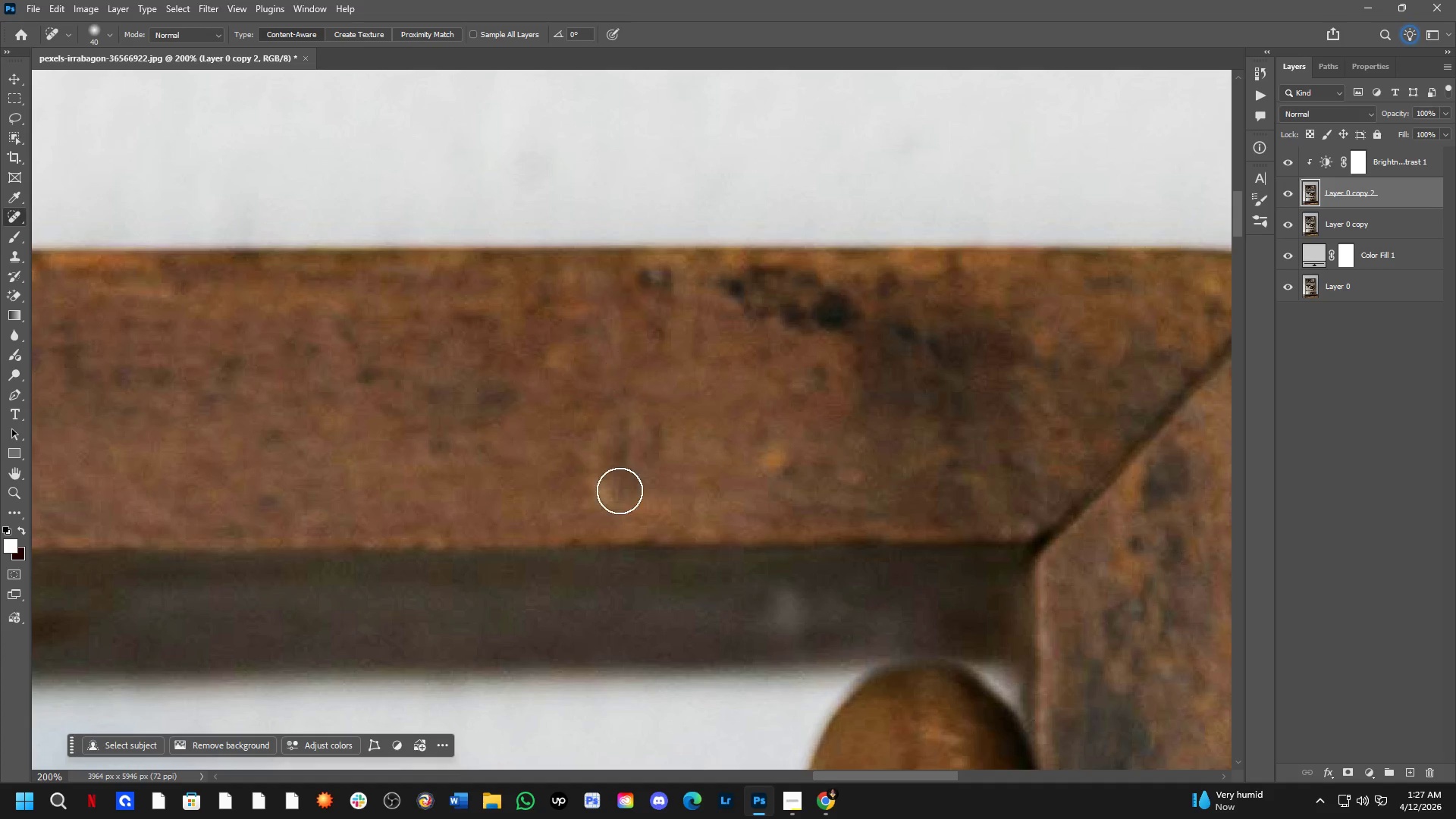 
key(Shift+ShiftLeft)
 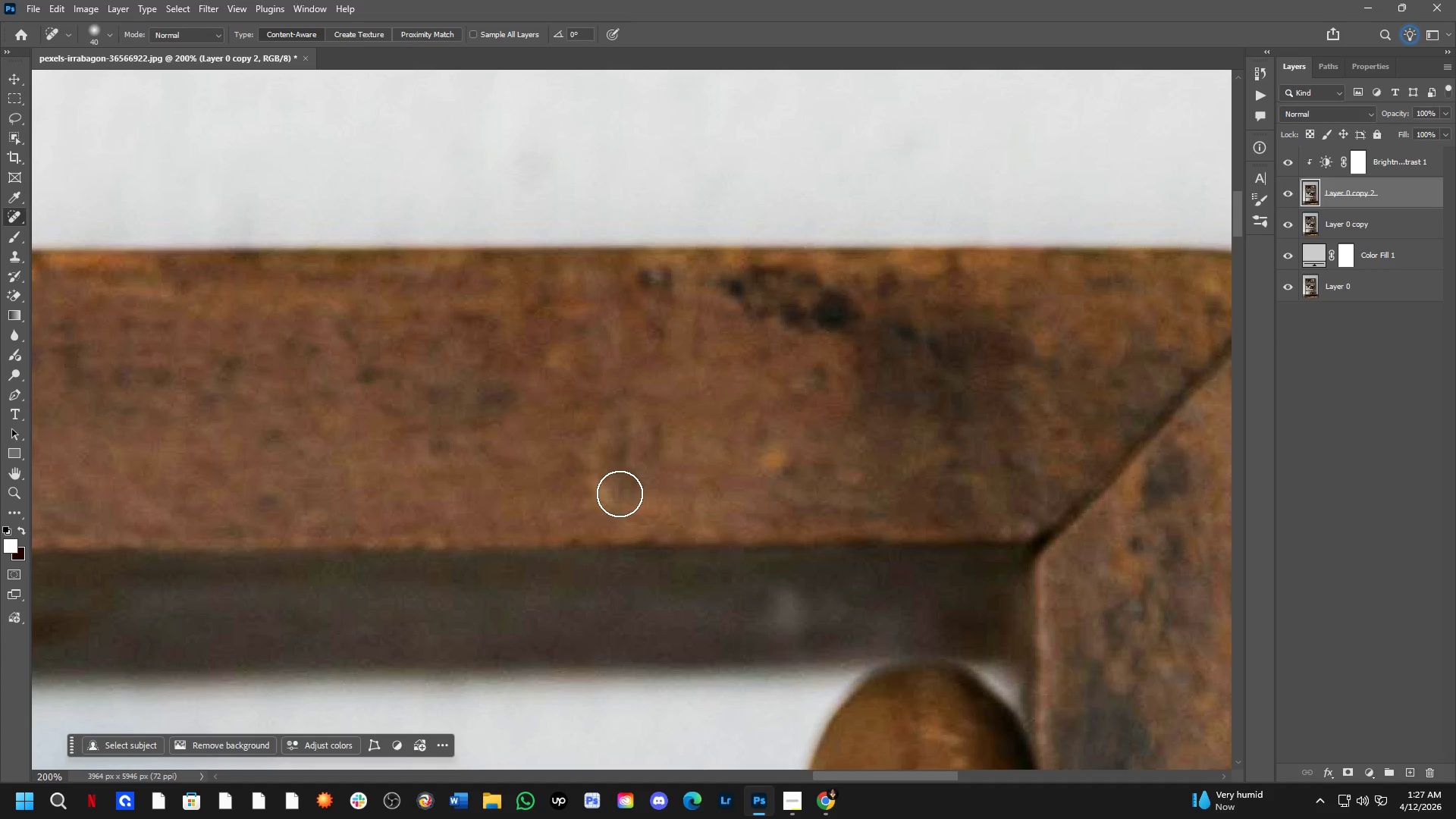 
double_click([620, 494])
 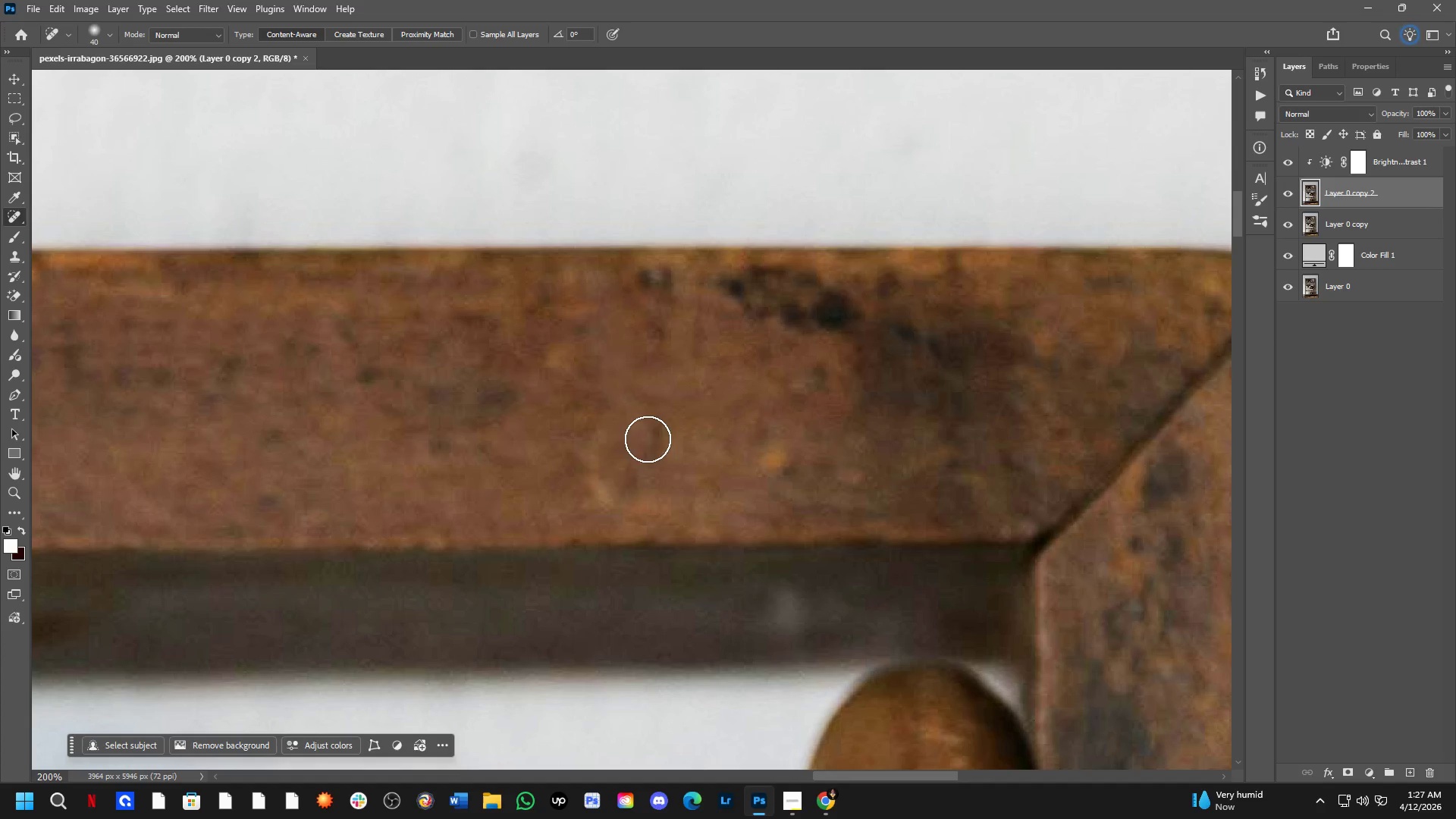 
triple_click([648, 435])
 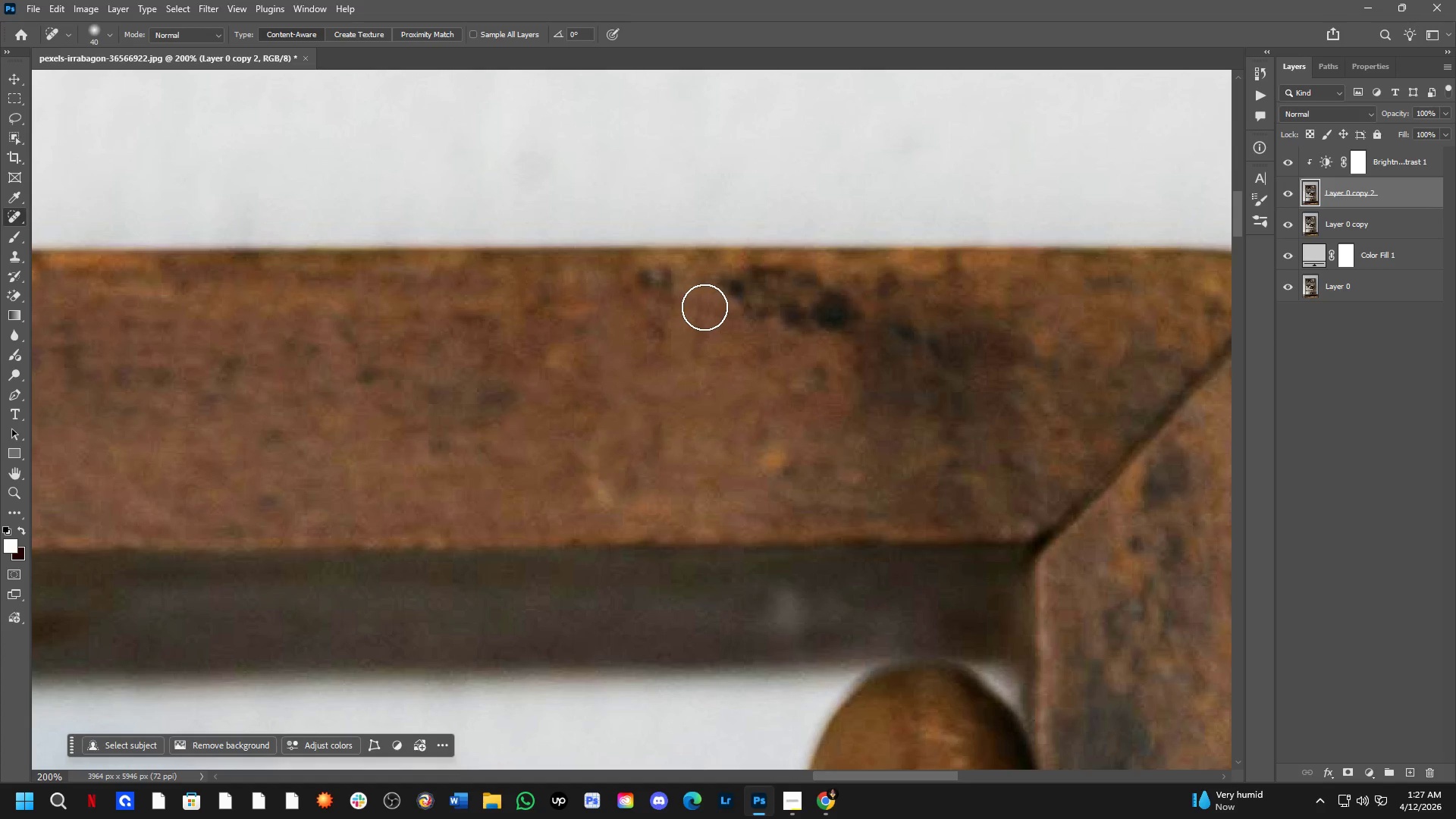 
left_click_drag(start_coordinate=[704, 307], to_coordinate=[695, 360])
 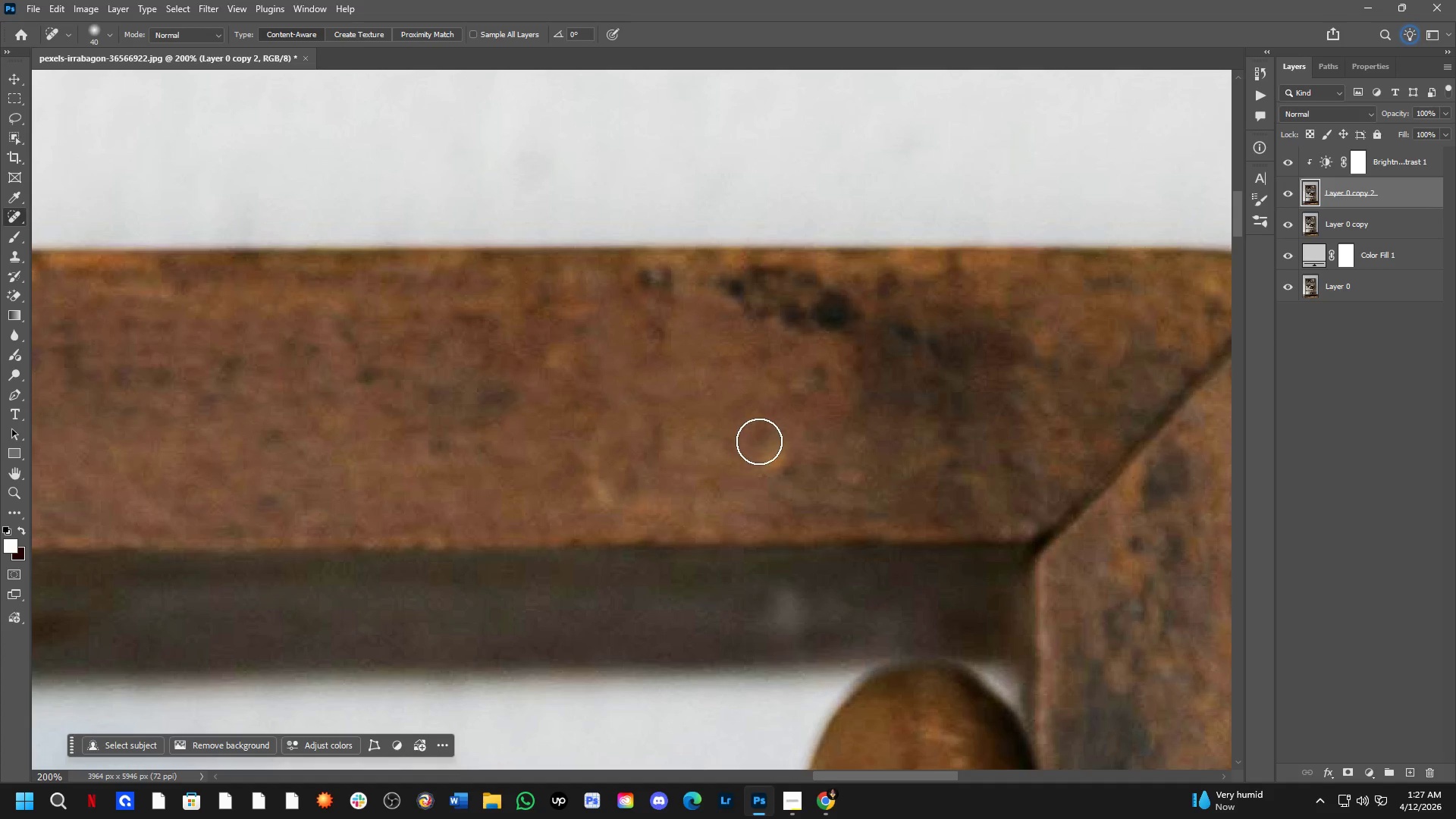 
left_click_drag(start_coordinate=[764, 447], to_coordinate=[781, 447])
 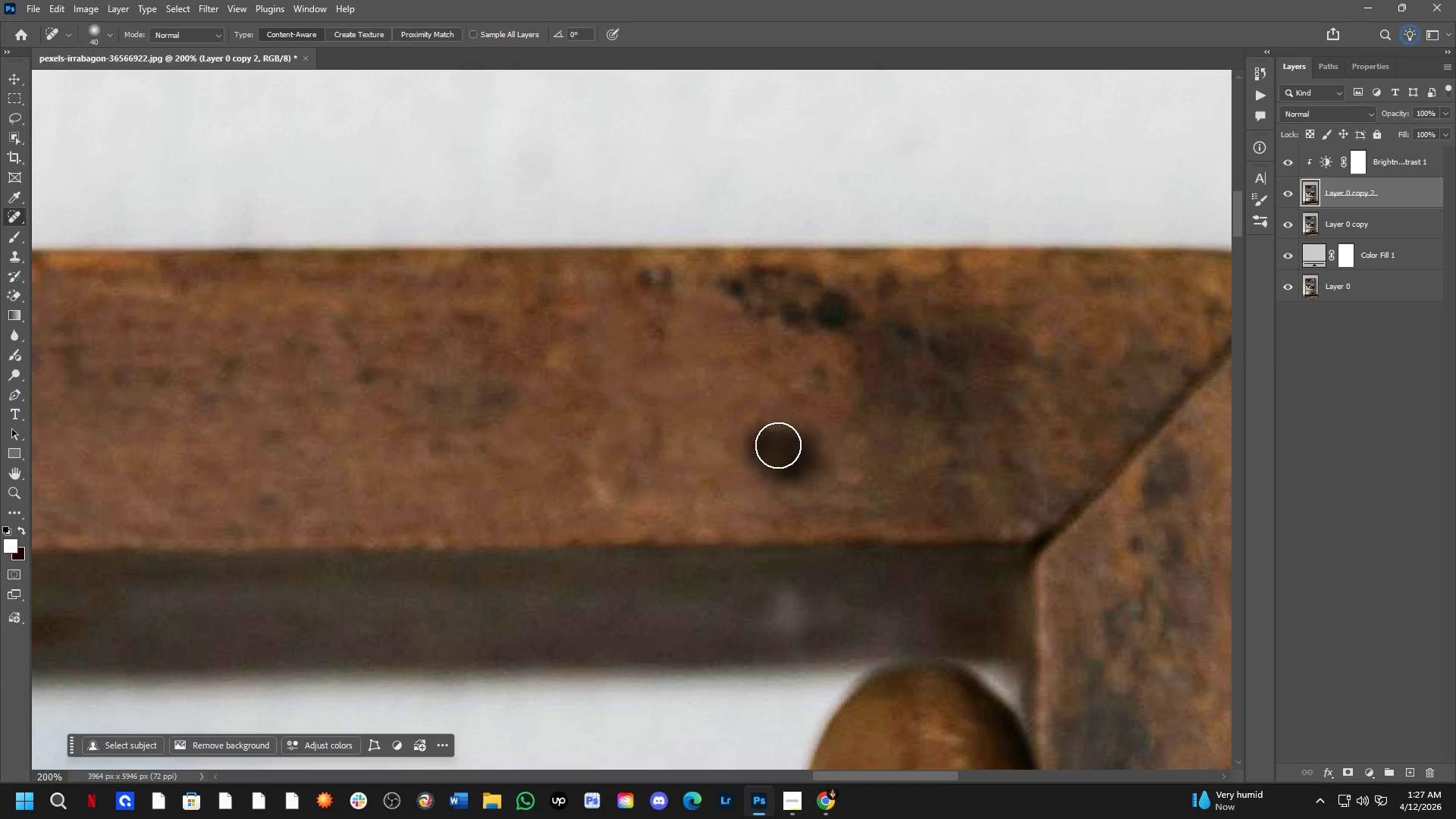 
key(Shift+ShiftLeft)
 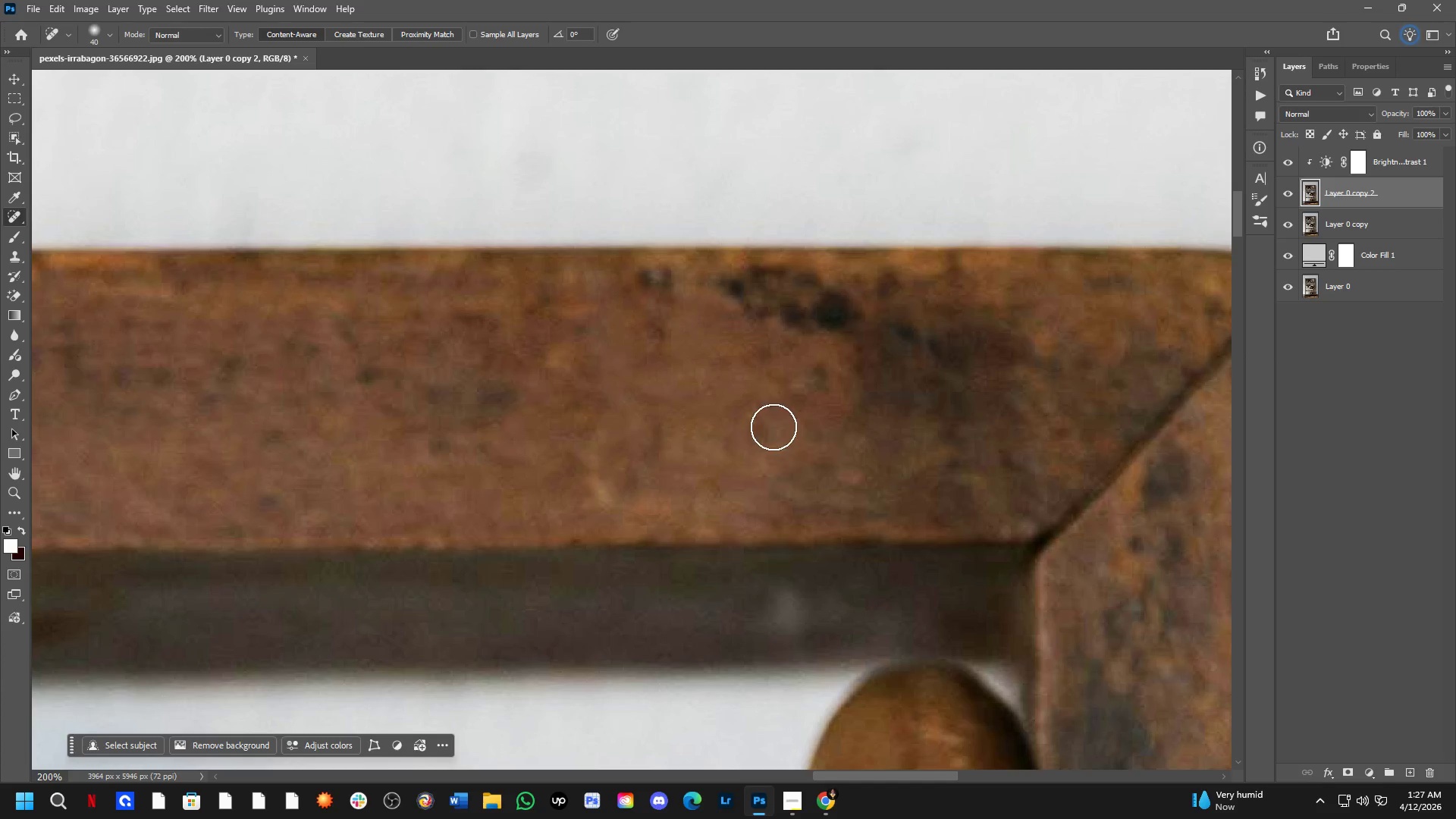 
hold_key(key=Space, duration=0.81)
 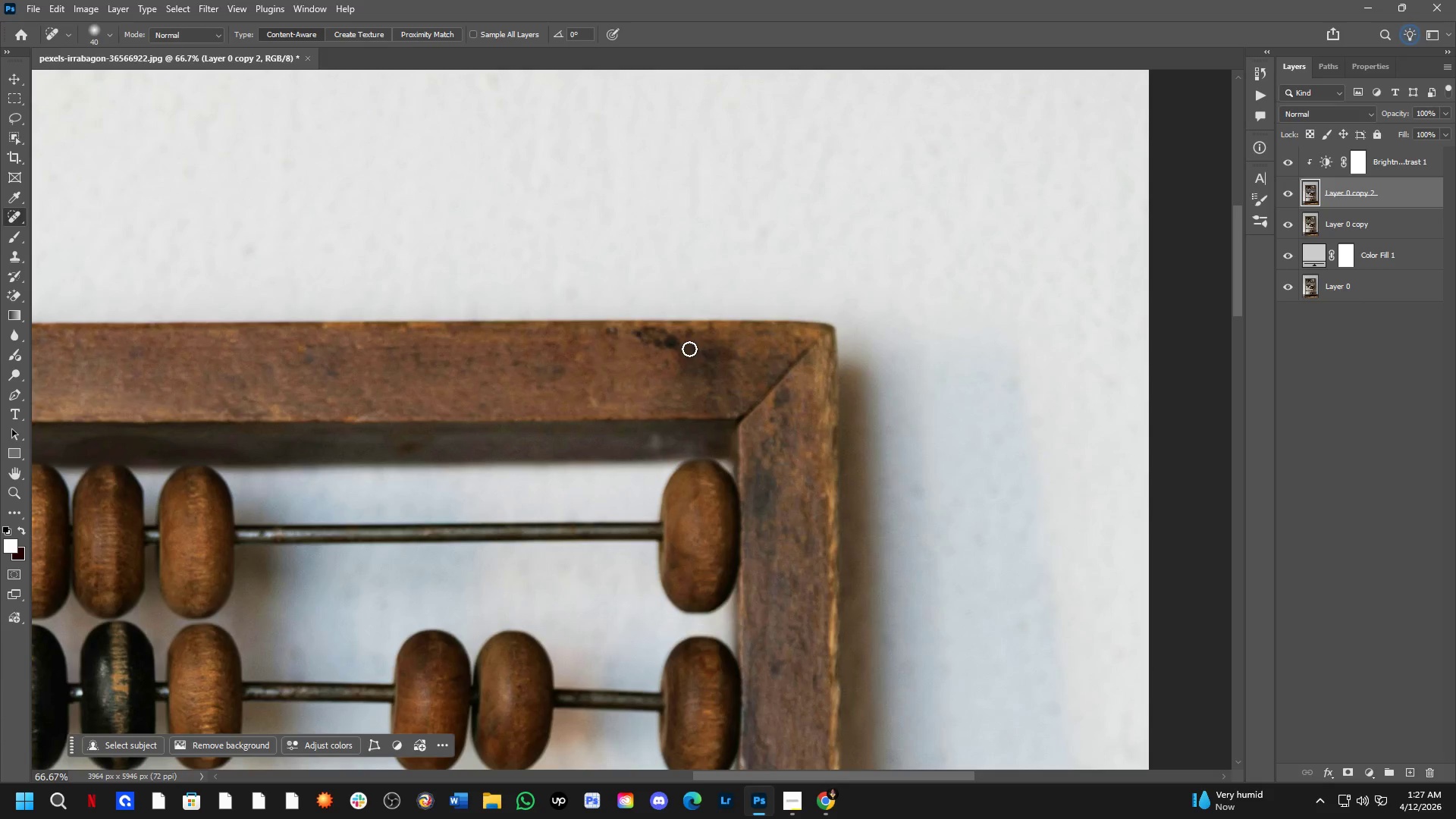 
left_click_drag(start_coordinate=[824, 438], to_coordinate=[701, 391])
 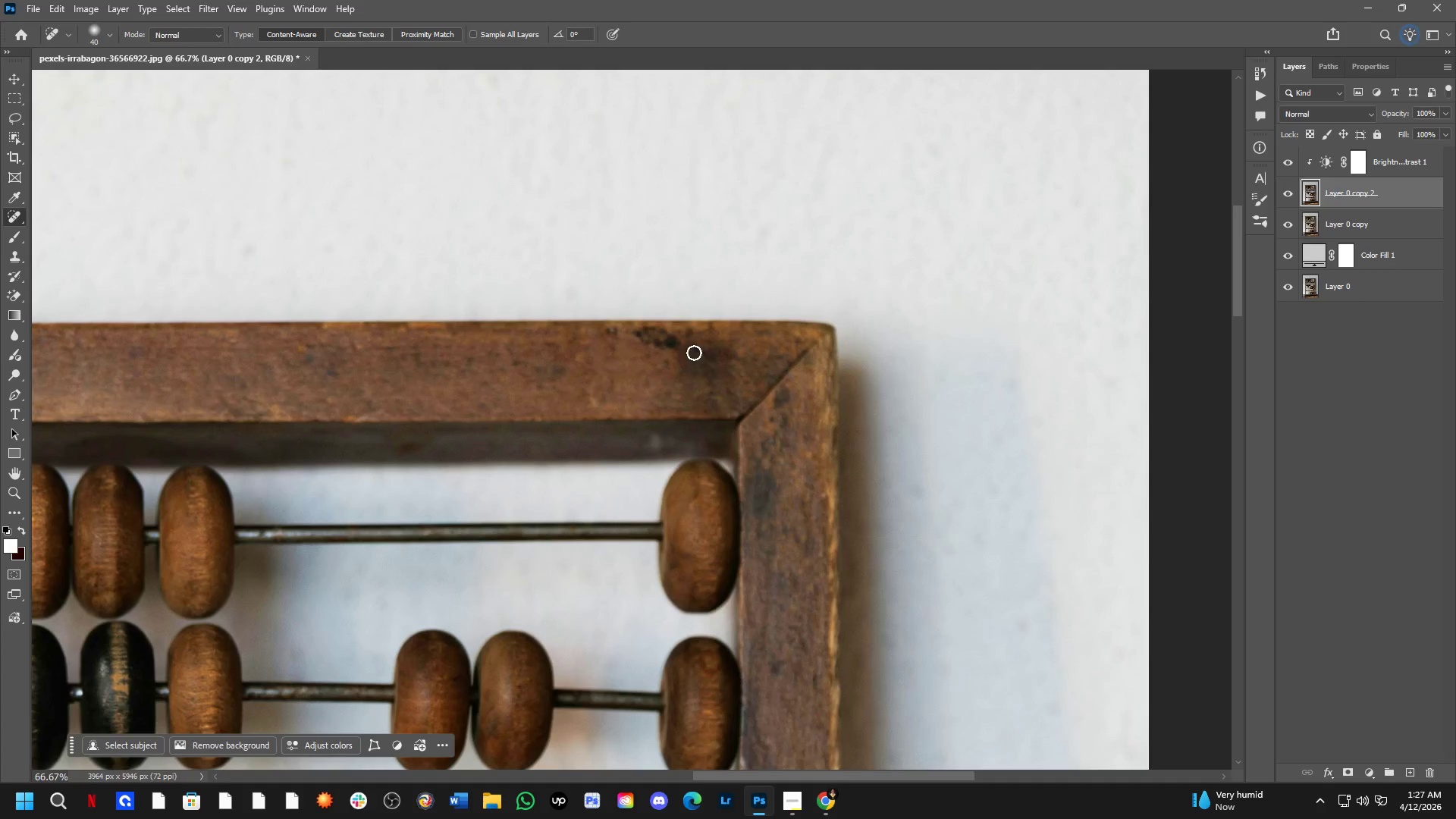 
scroll: coordinate [773, 427], scroll_direction: down, amount: 2.0
 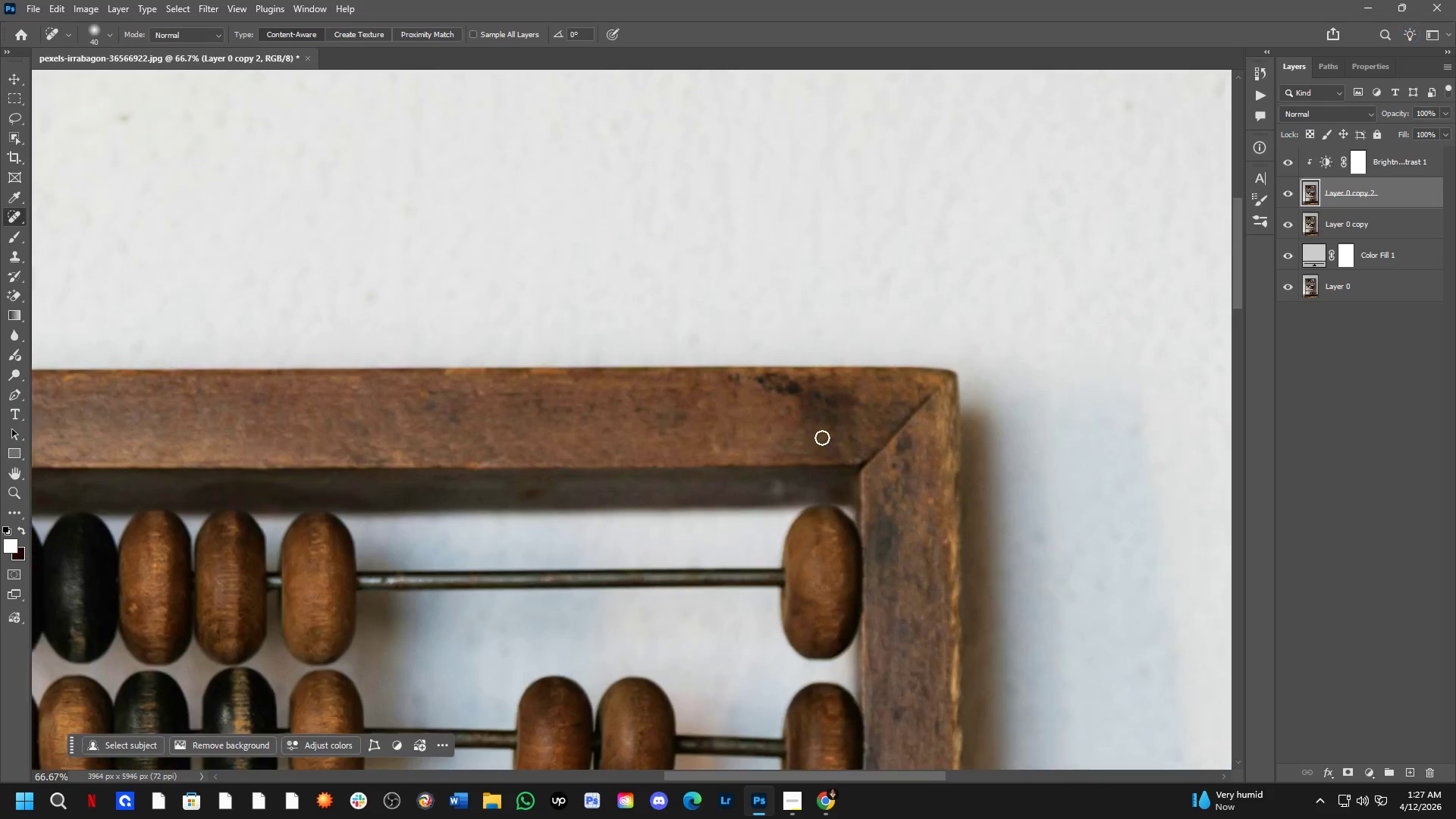 
key(Shift+ShiftLeft)
 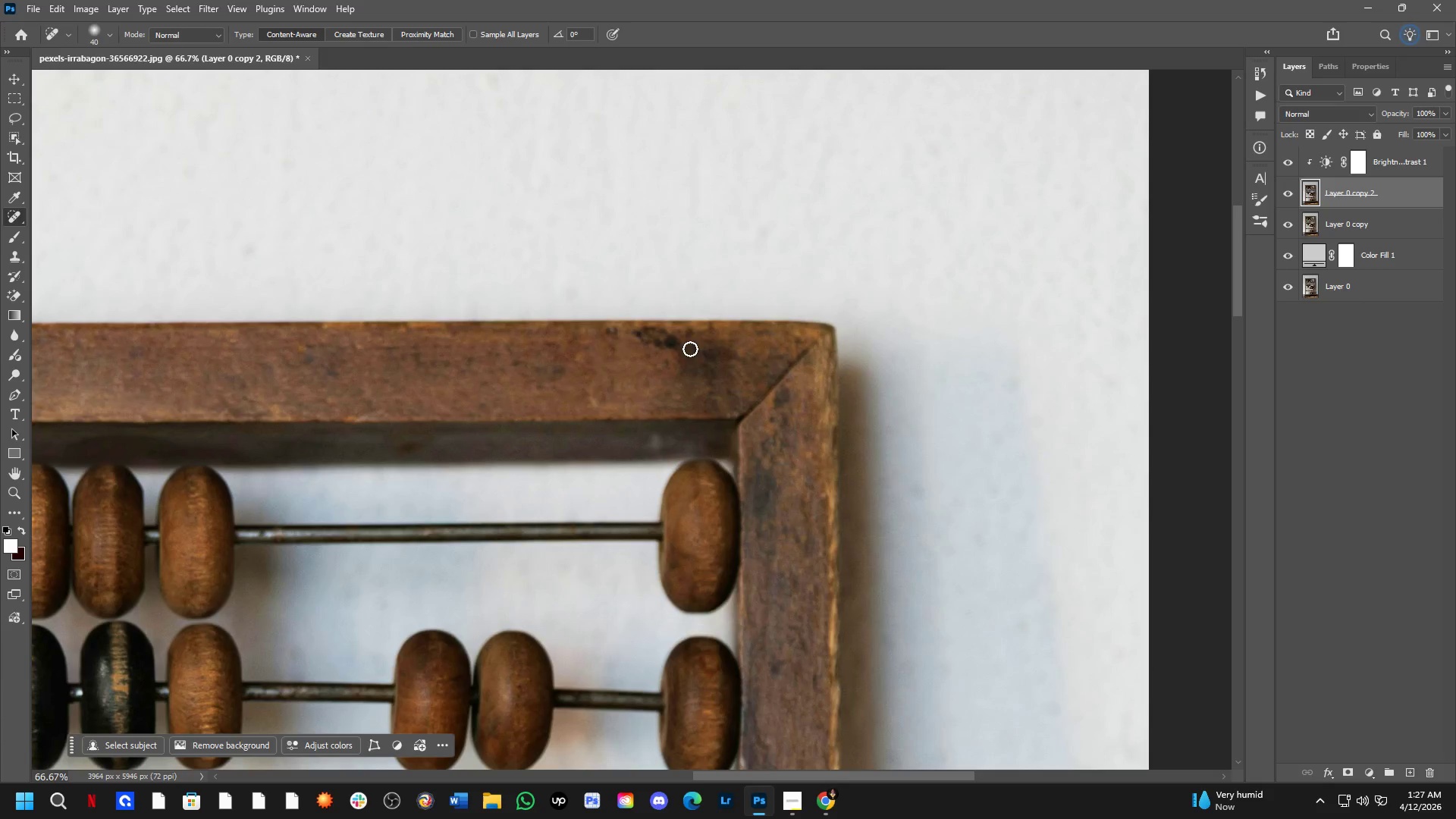 
key(Shift+ShiftLeft)
 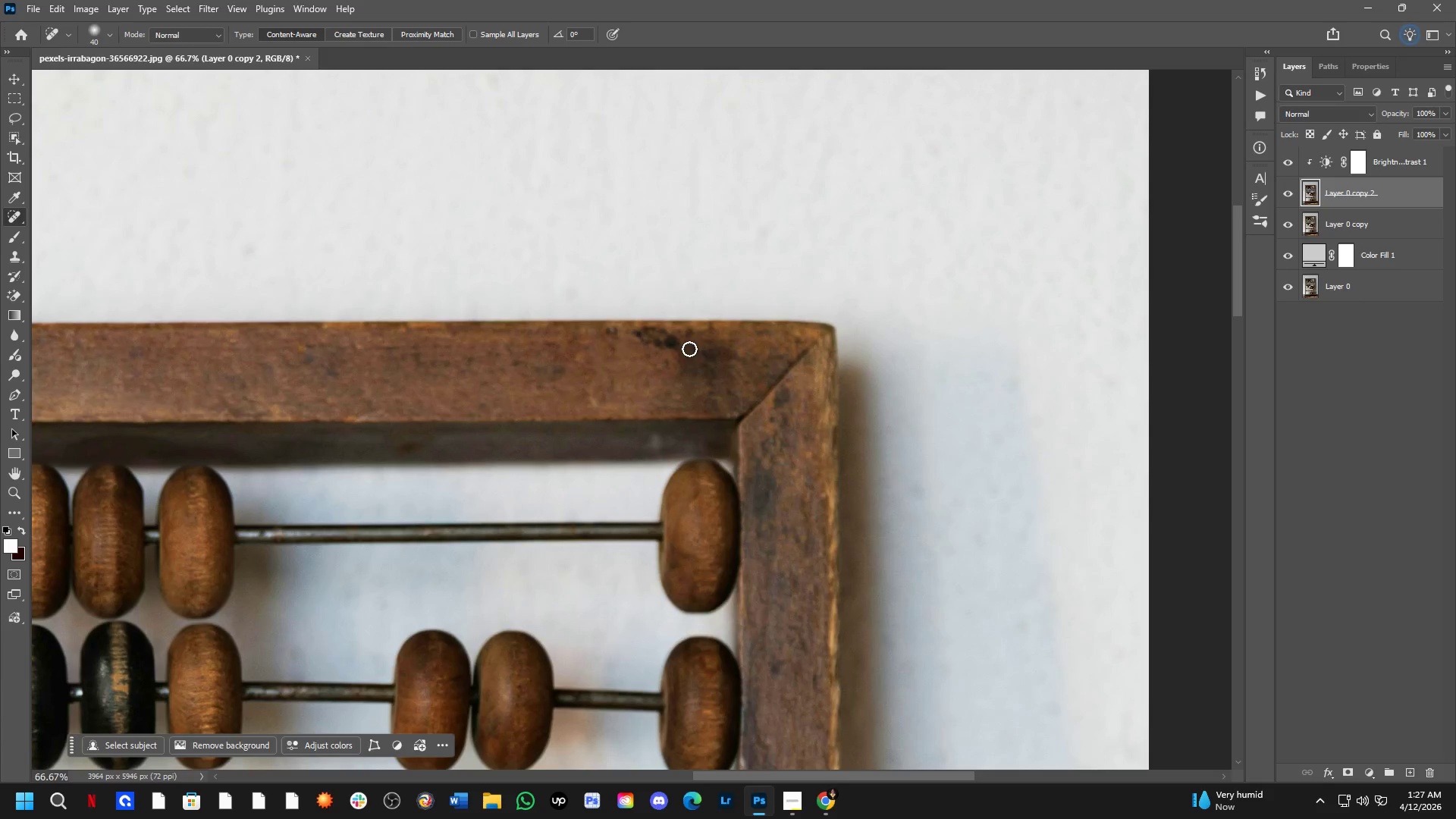 
hold_key(key=Space, duration=1.5)
 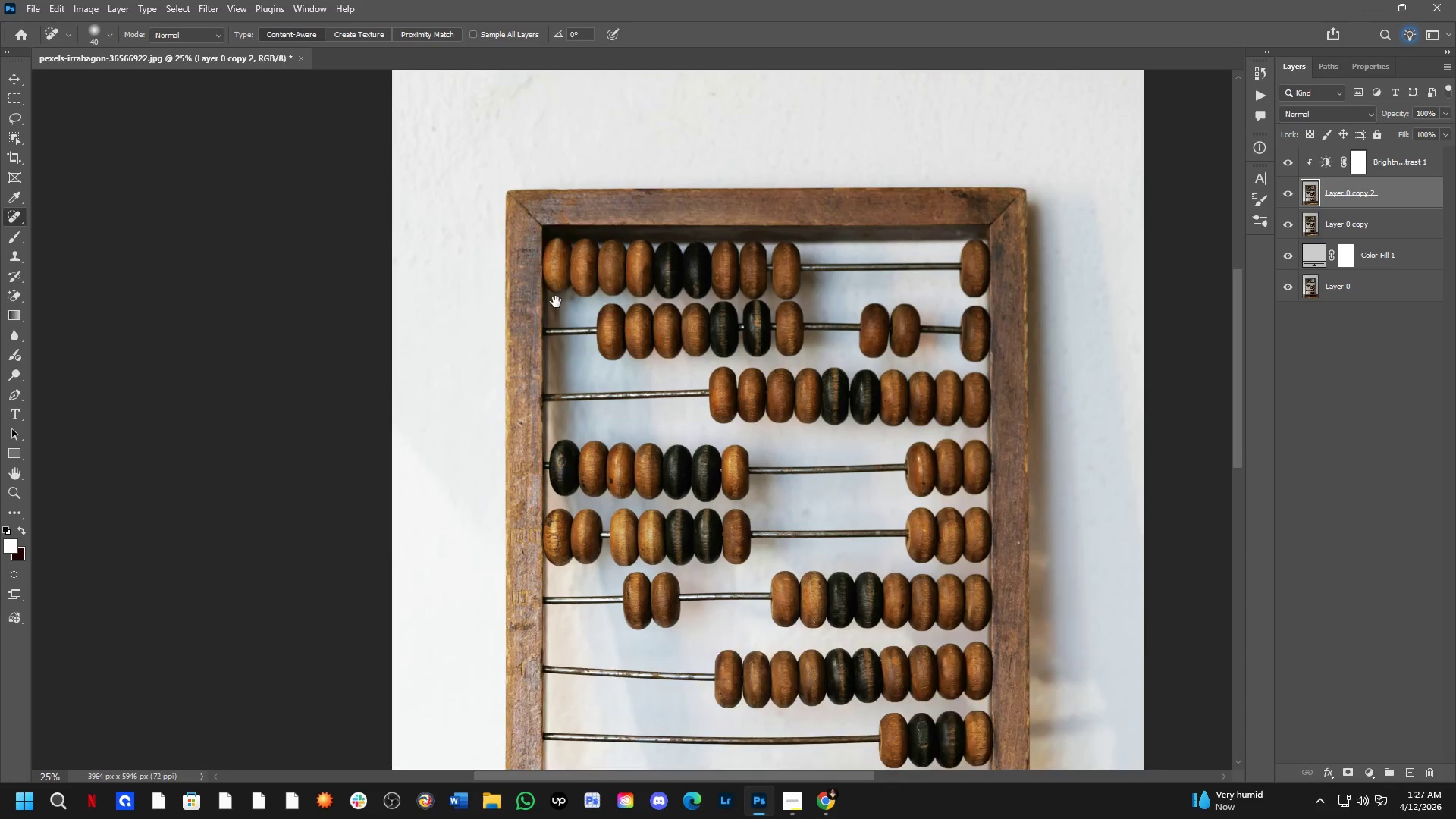 
left_click_drag(start_coordinate=[673, 423], to_coordinate=[762, 231])
 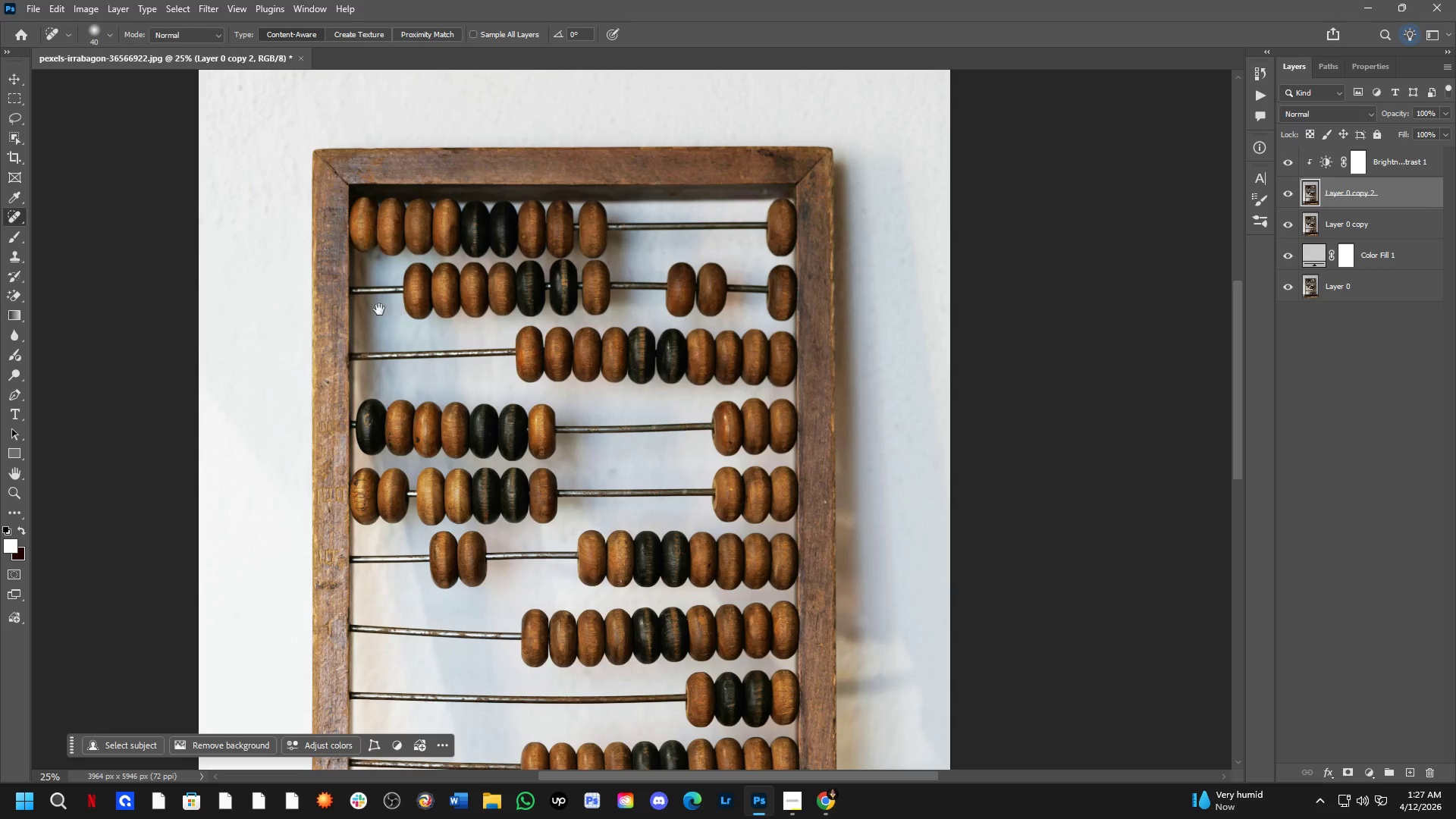 
scroll: coordinate [689, 349], scroll_direction: down, amount: 3.0
 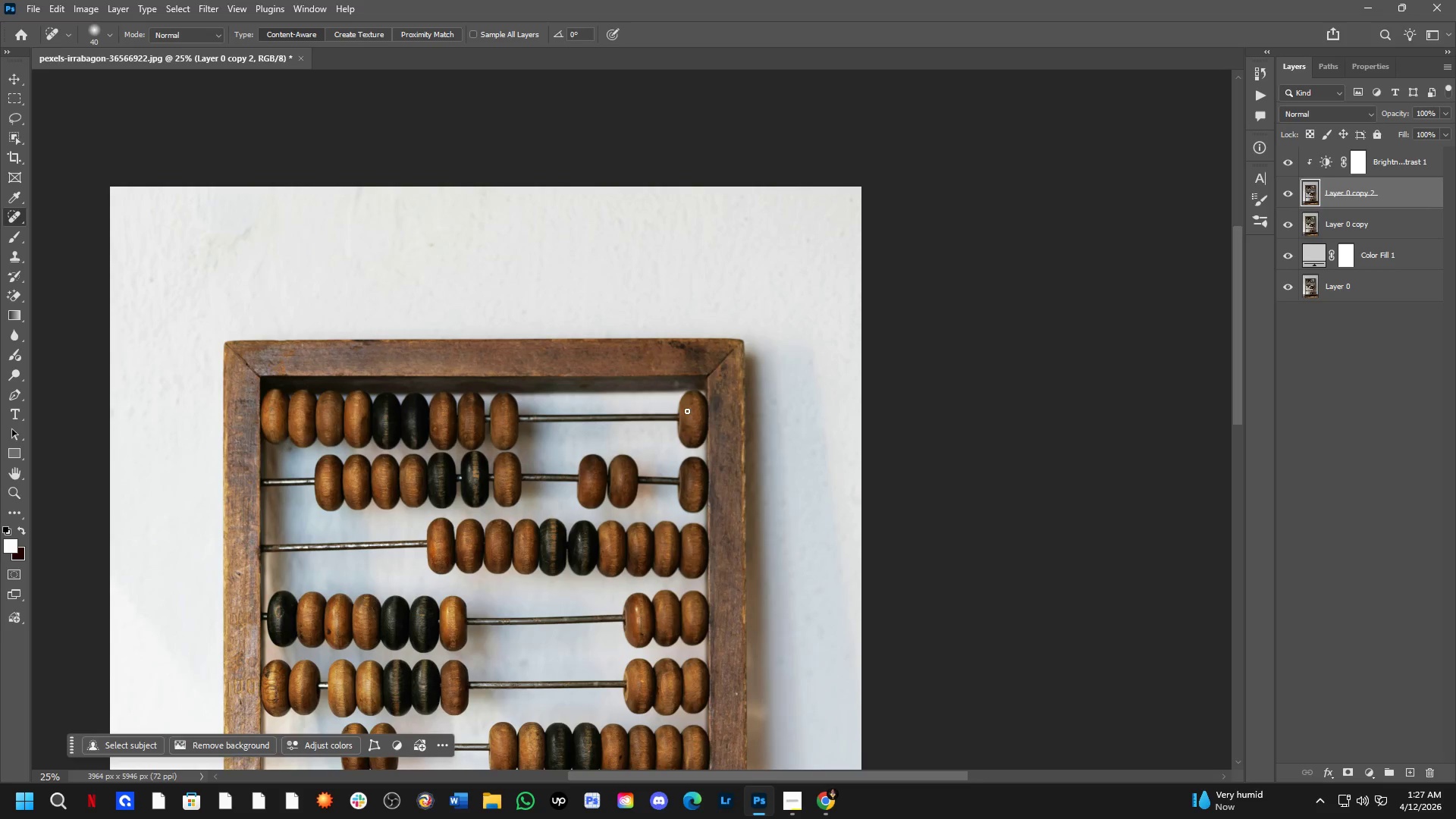 
hold_key(key=Space, duration=0.92)
 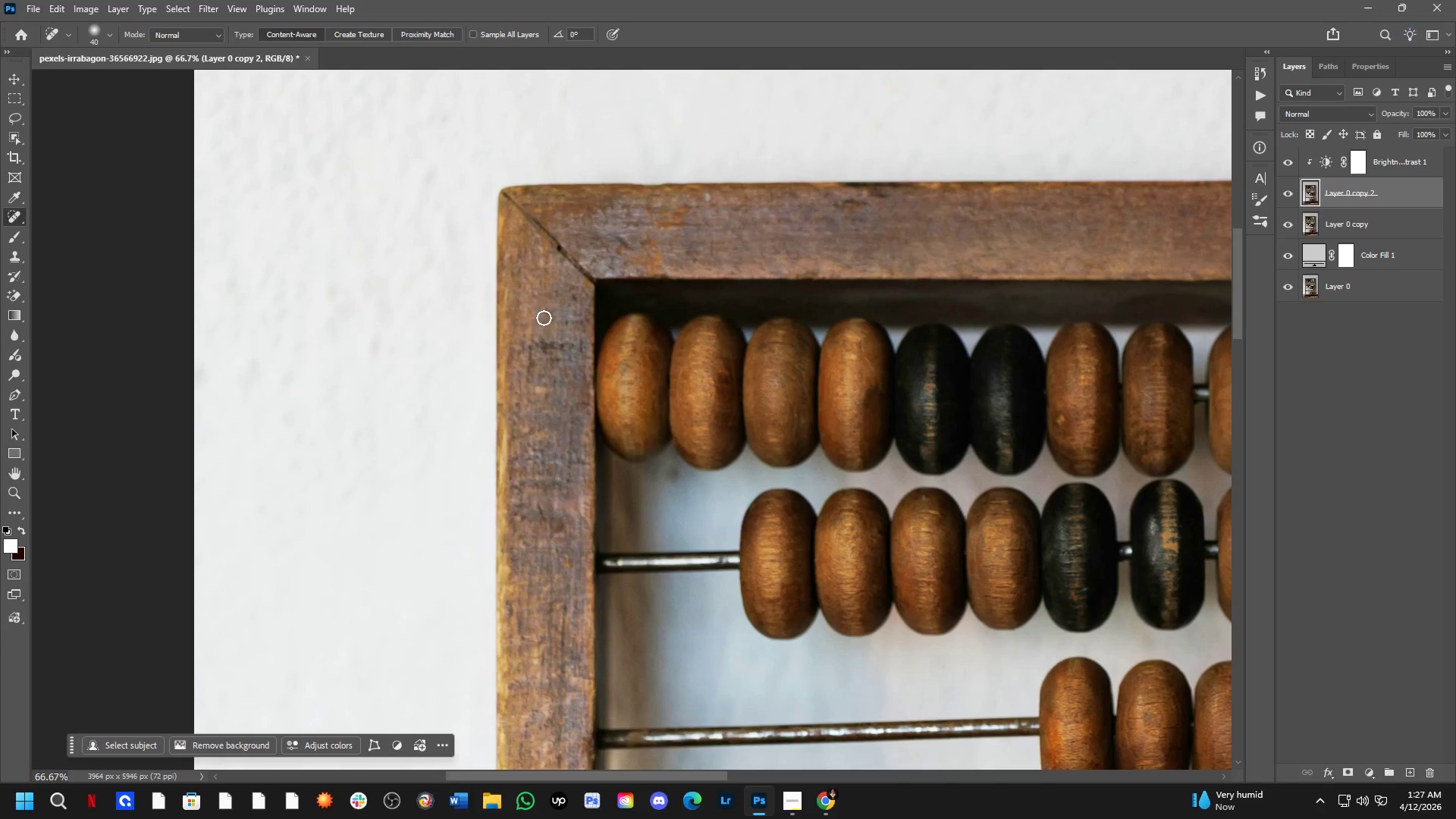 
left_click_drag(start_coordinate=[360, 251], to_coordinate=[576, 365])
 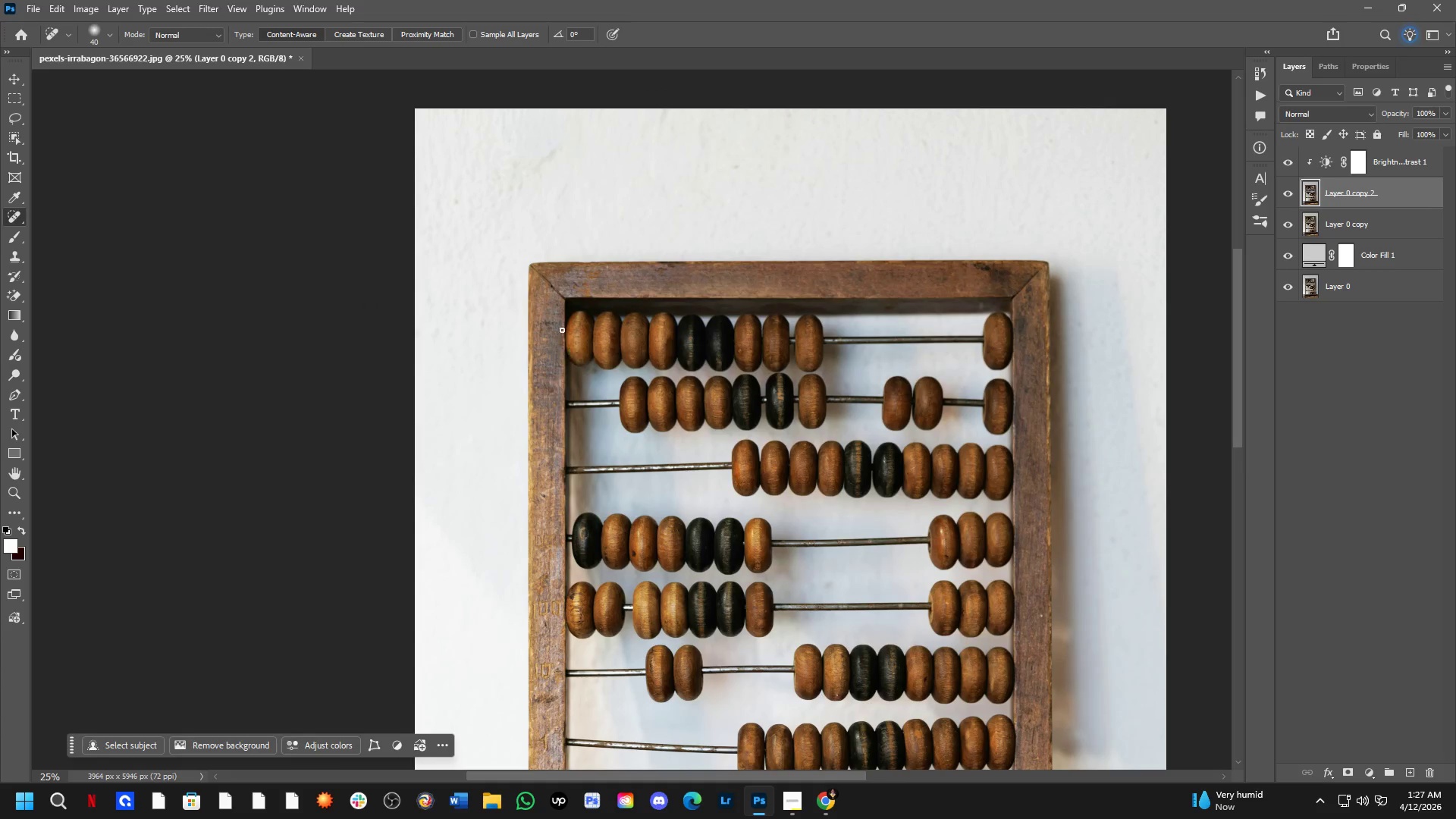 
key(Shift+ShiftLeft)
 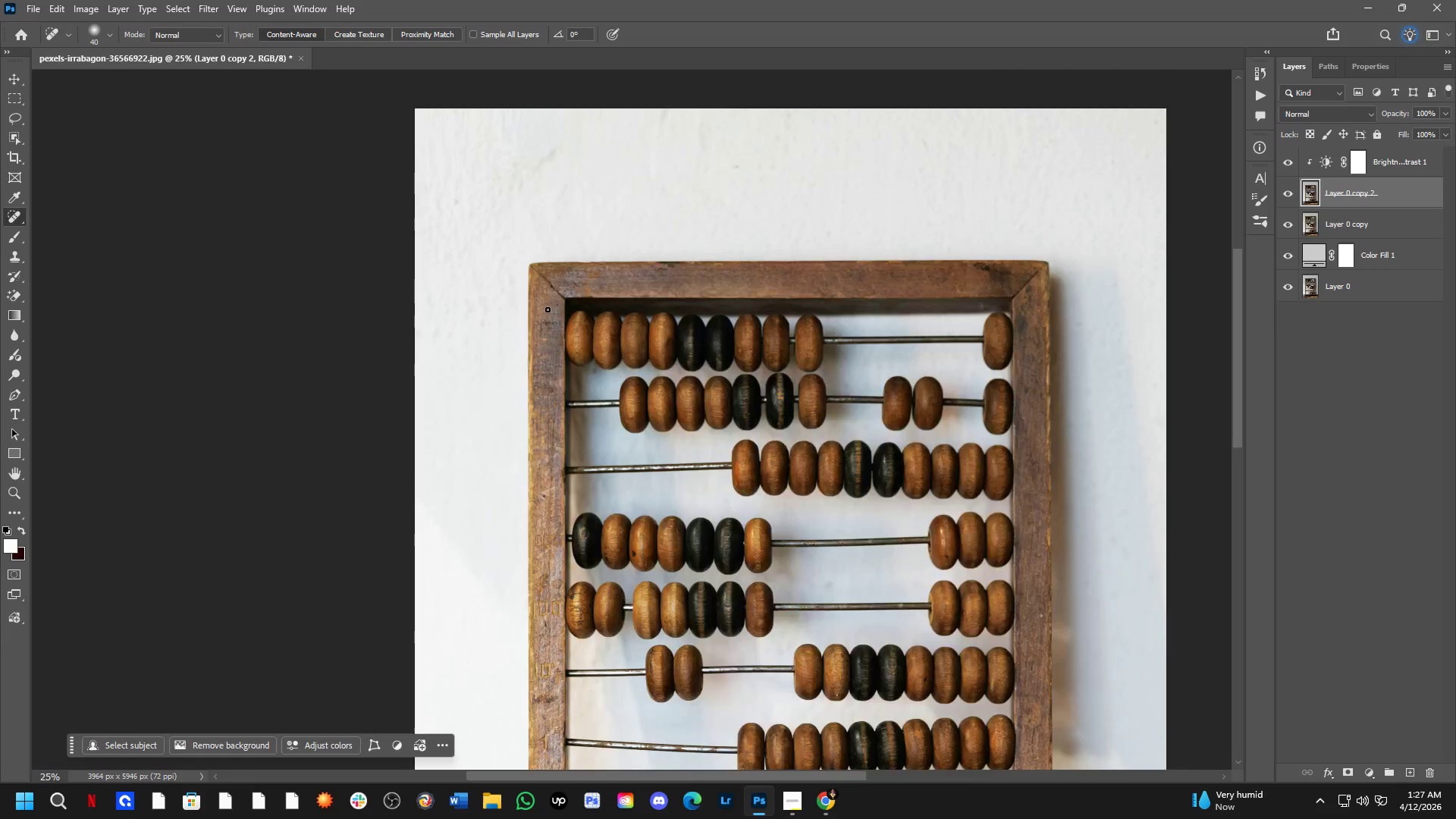 
hold_key(key=Space, duration=1.38)
 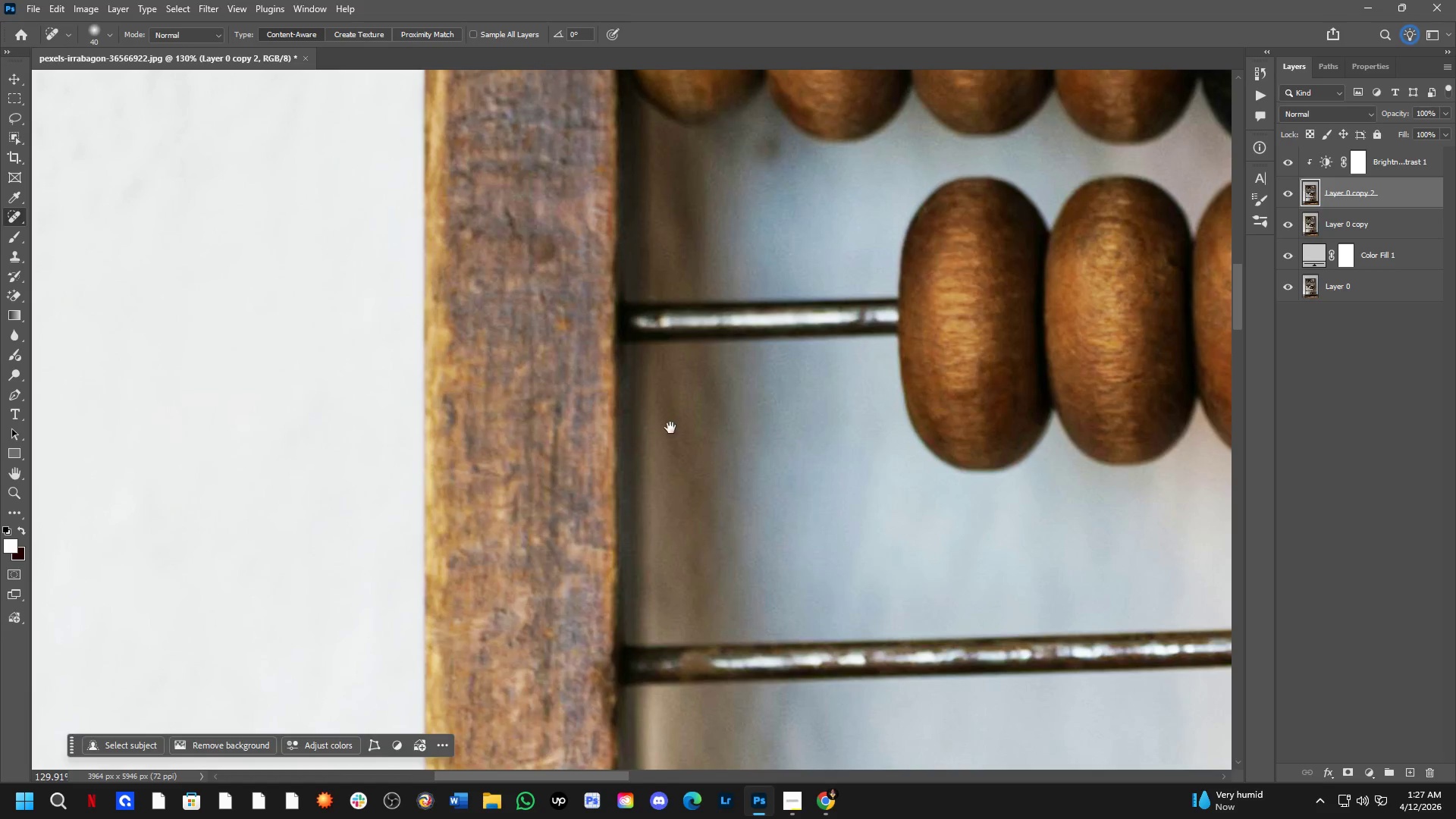 
scroll: coordinate [532, 357], scroll_direction: up, amount: 10.0
 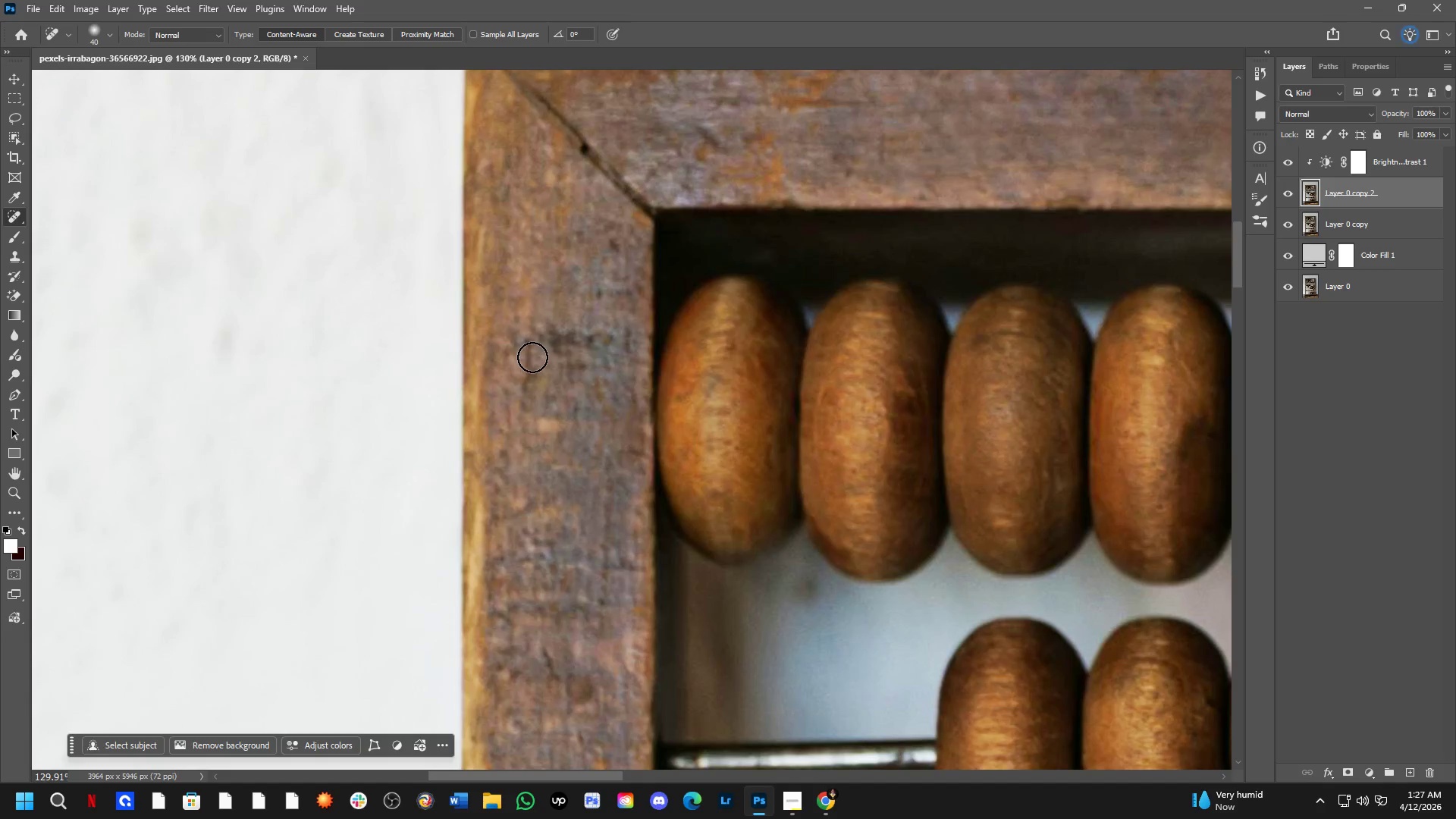 
left_click_drag(start_coordinate=[577, 470], to_coordinate=[549, 237])
 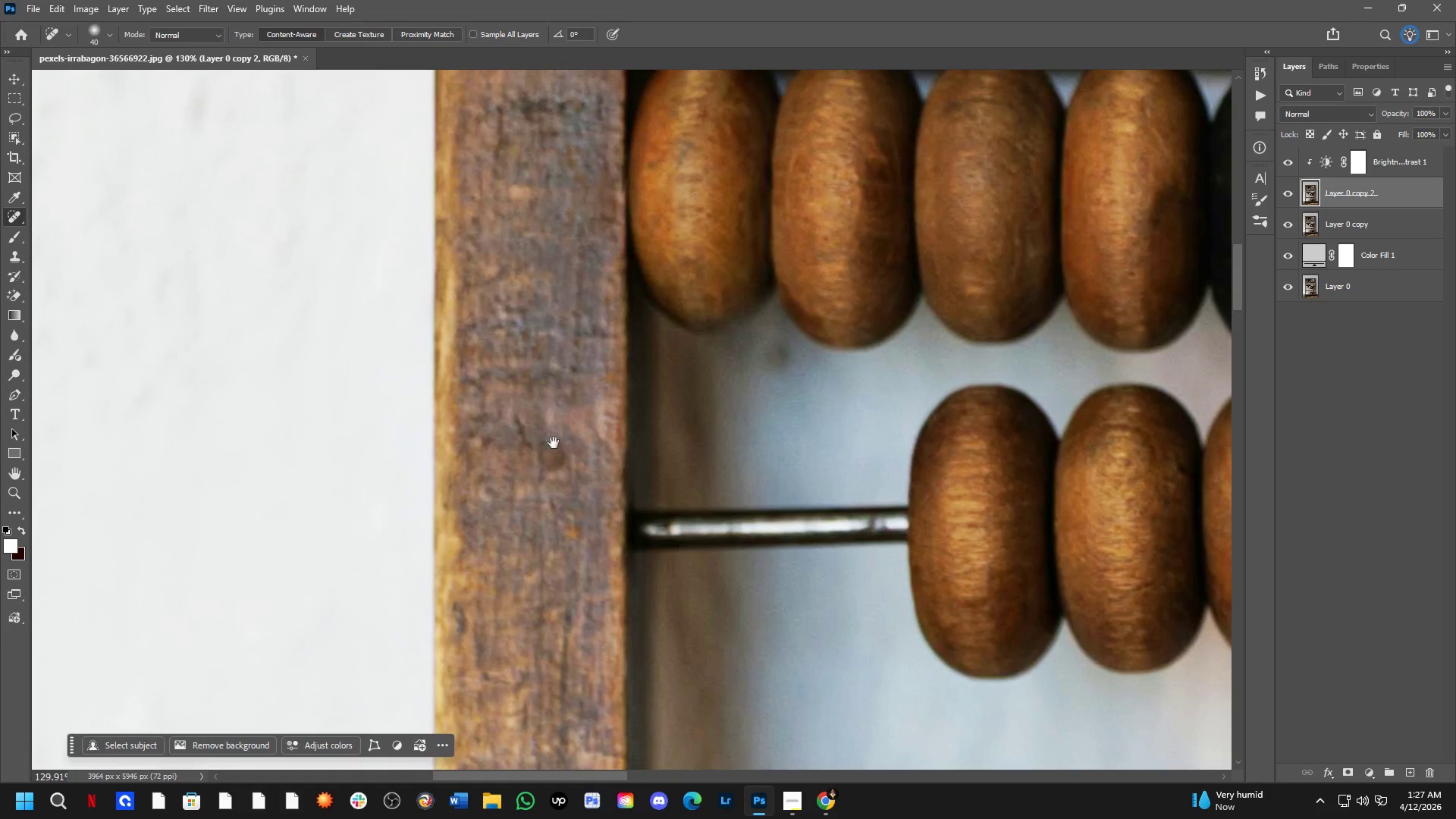 
left_click_drag(start_coordinate=[554, 453], to_coordinate=[544, 246])
 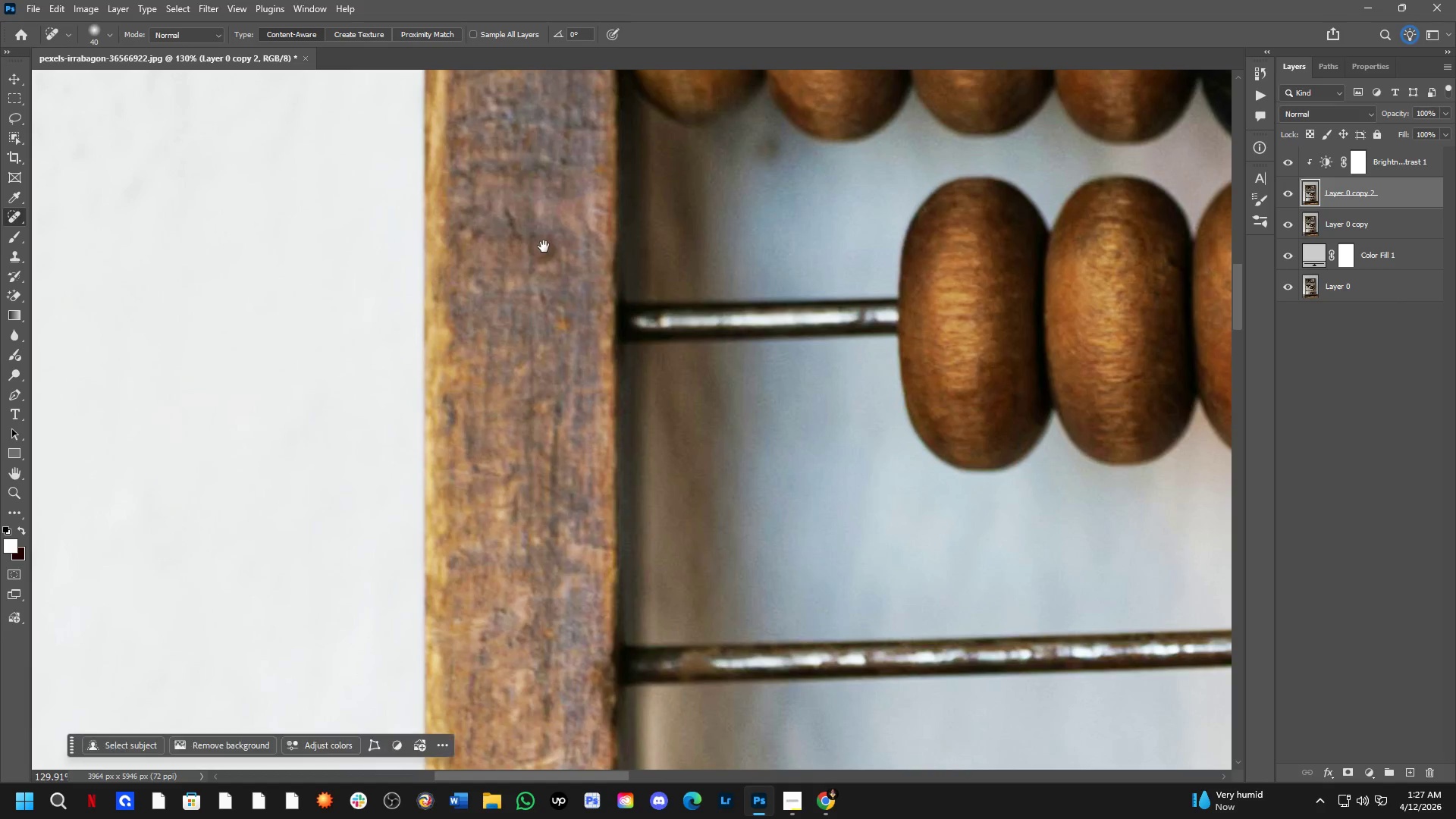 
key(Shift+ShiftLeft)
 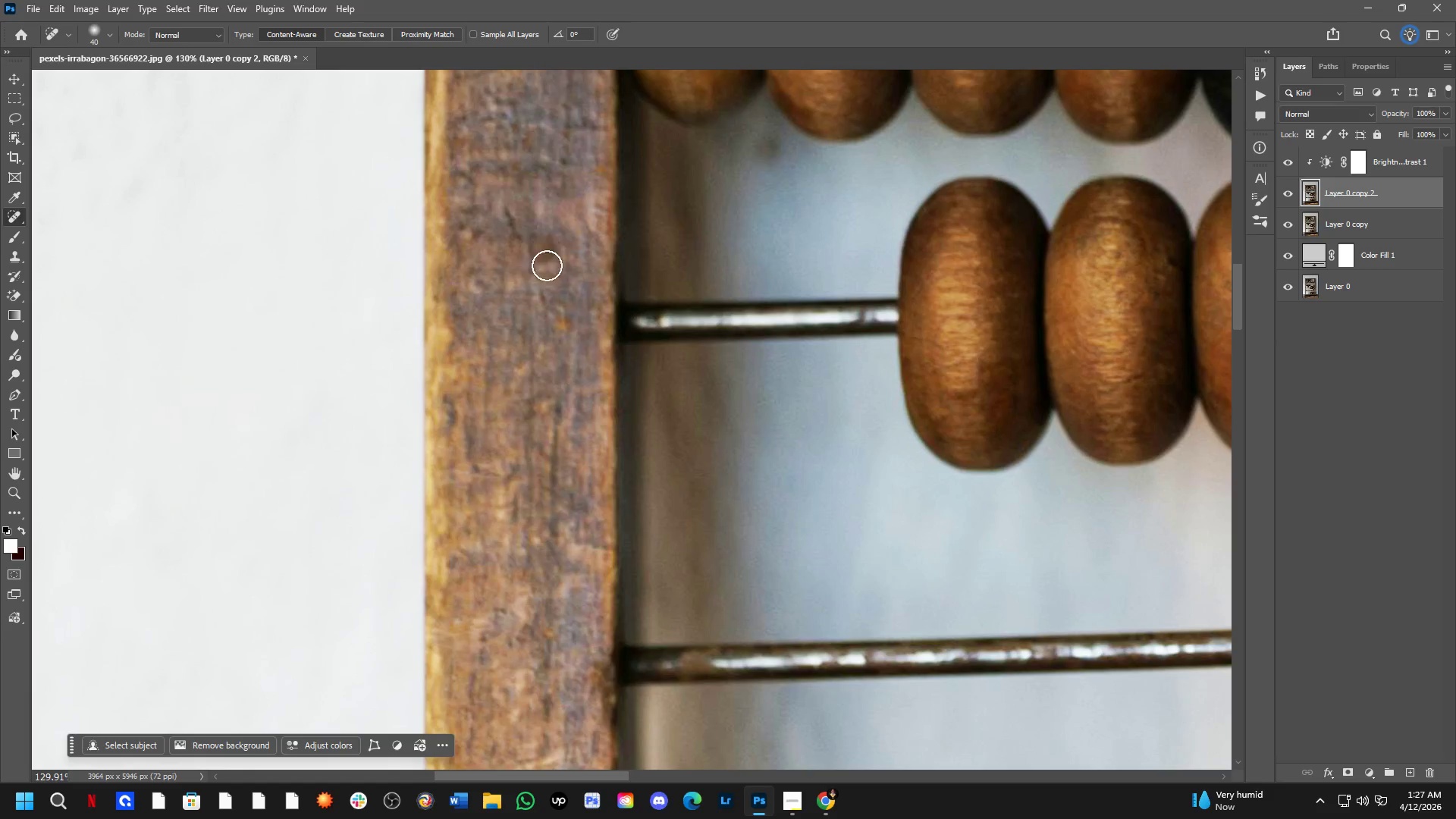 
hold_key(key=Space, duration=0.67)
 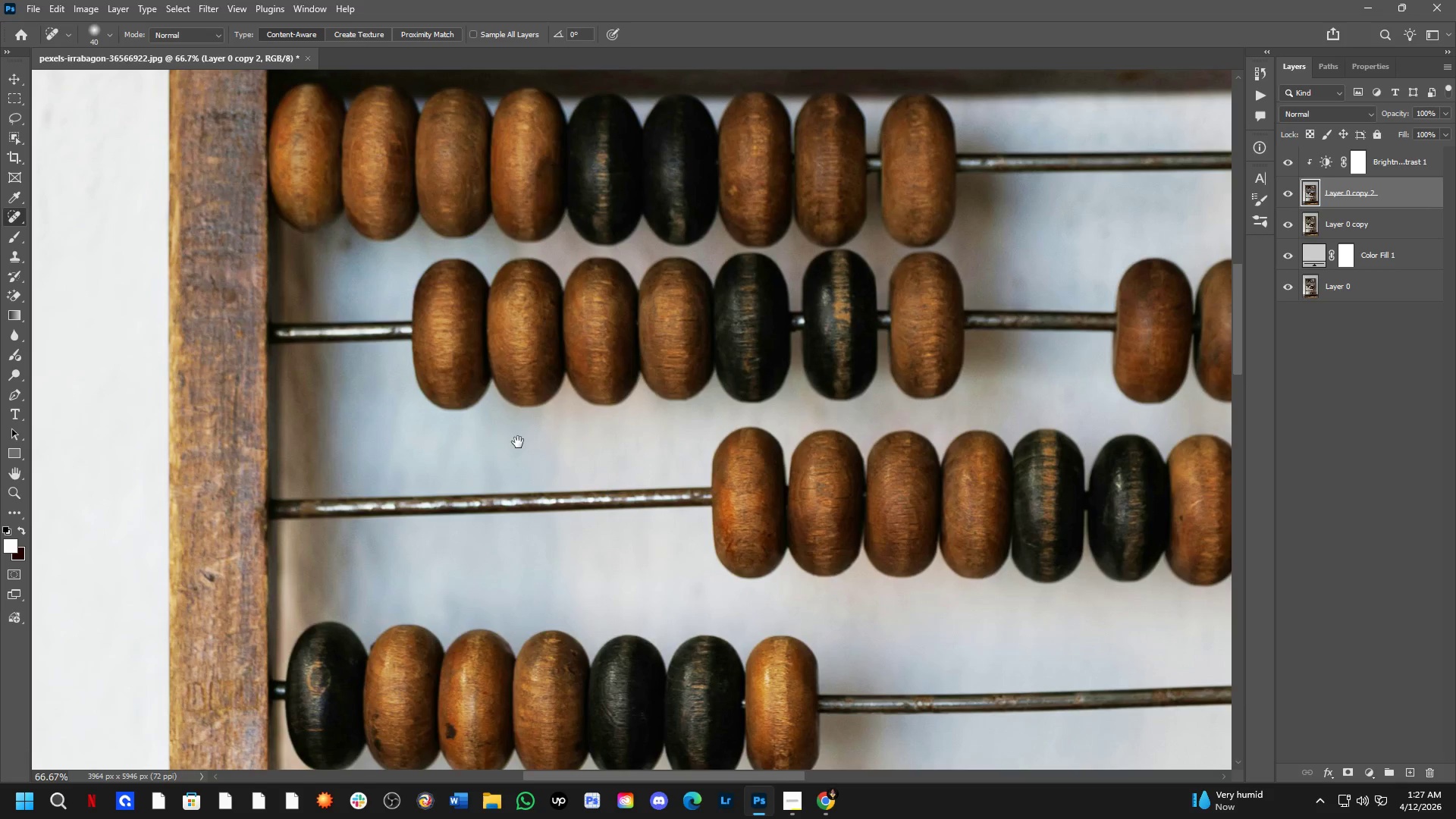 
left_click_drag(start_coordinate=[670, 428], to_coordinate=[445, 416])
 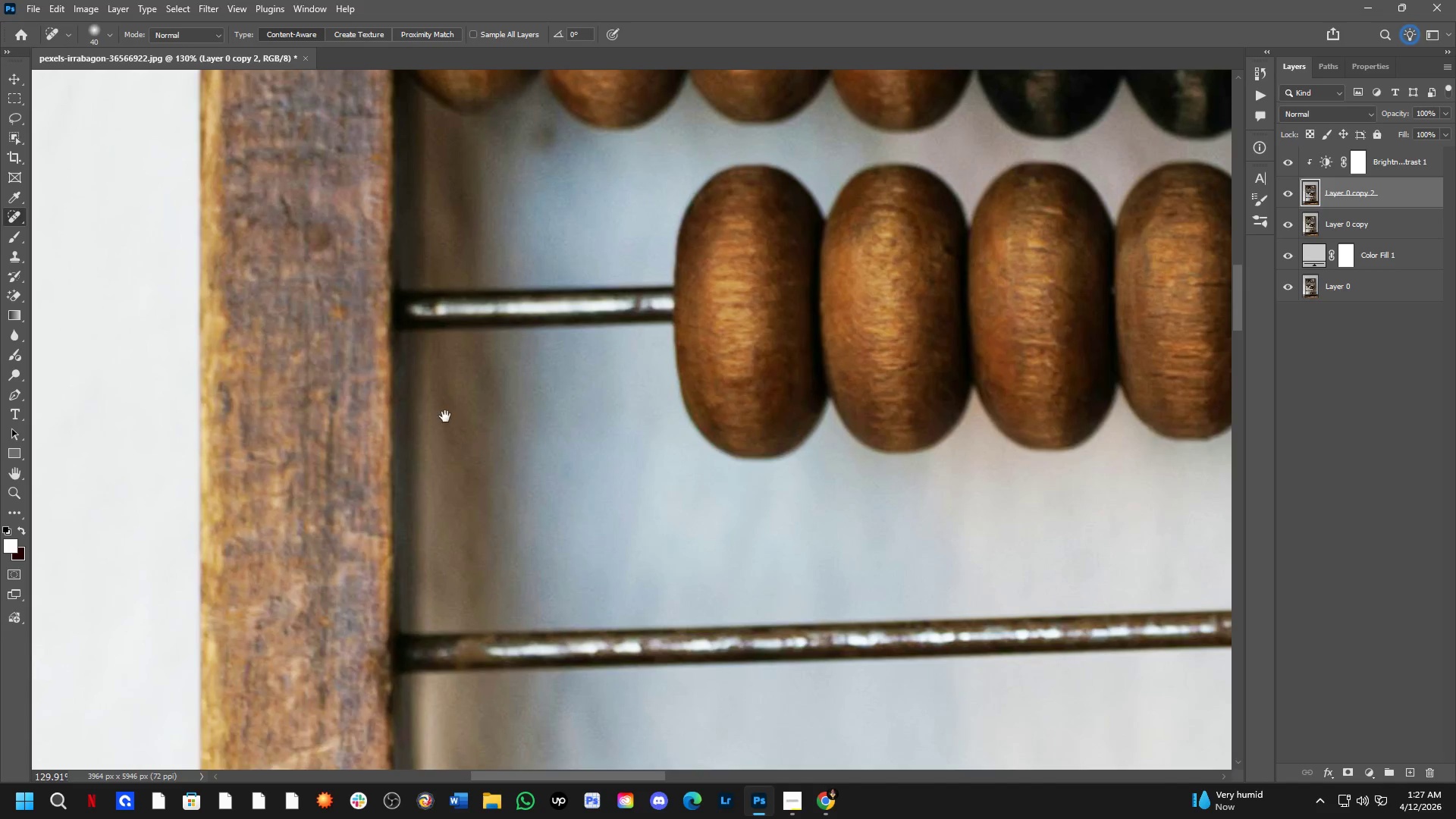 
key(Shift+ShiftLeft)
 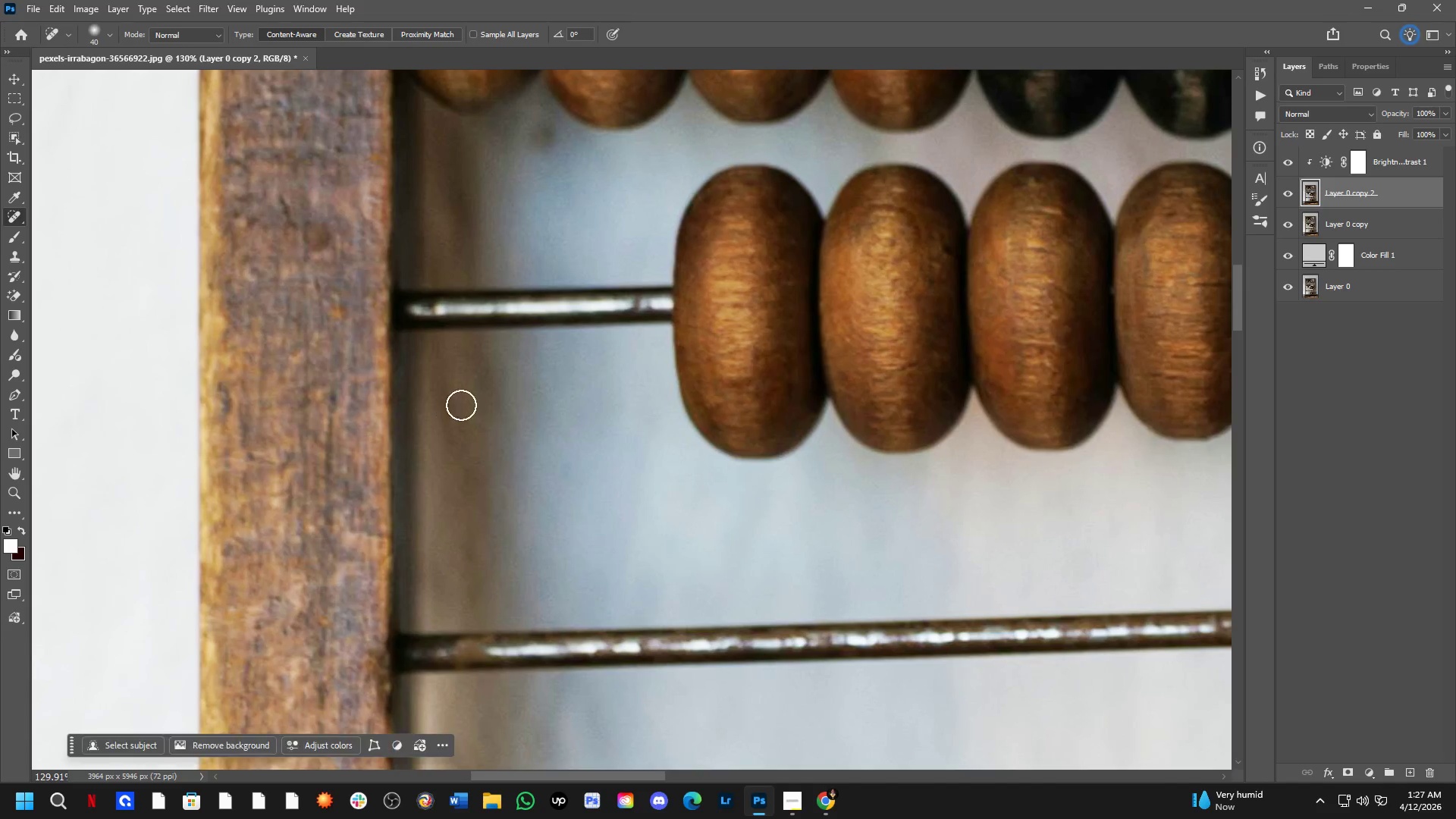 
hold_key(key=Space, duration=0.64)
 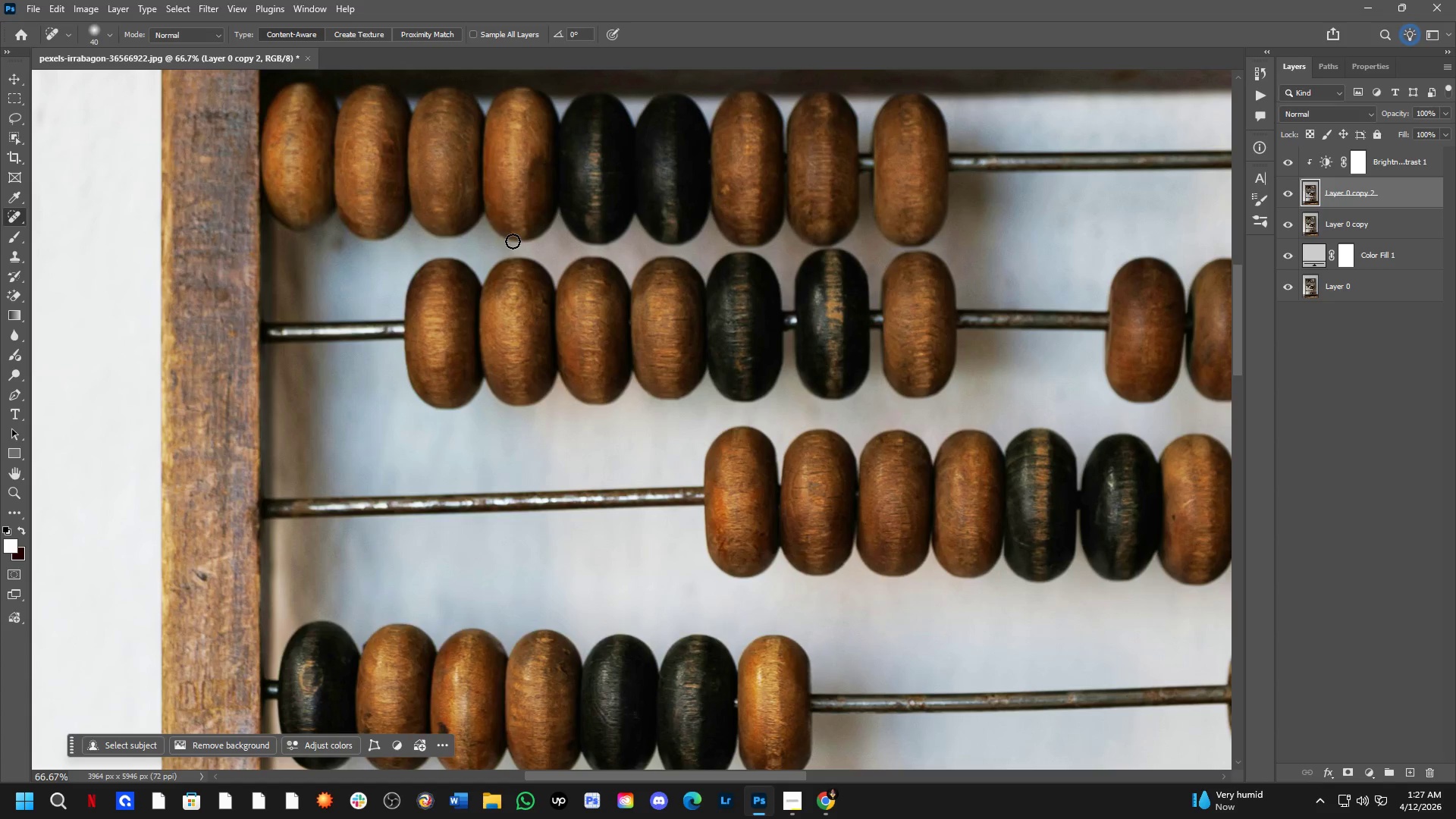 
left_click_drag(start_coordinate=[683, 466], to_coordinate=[517, 442])
 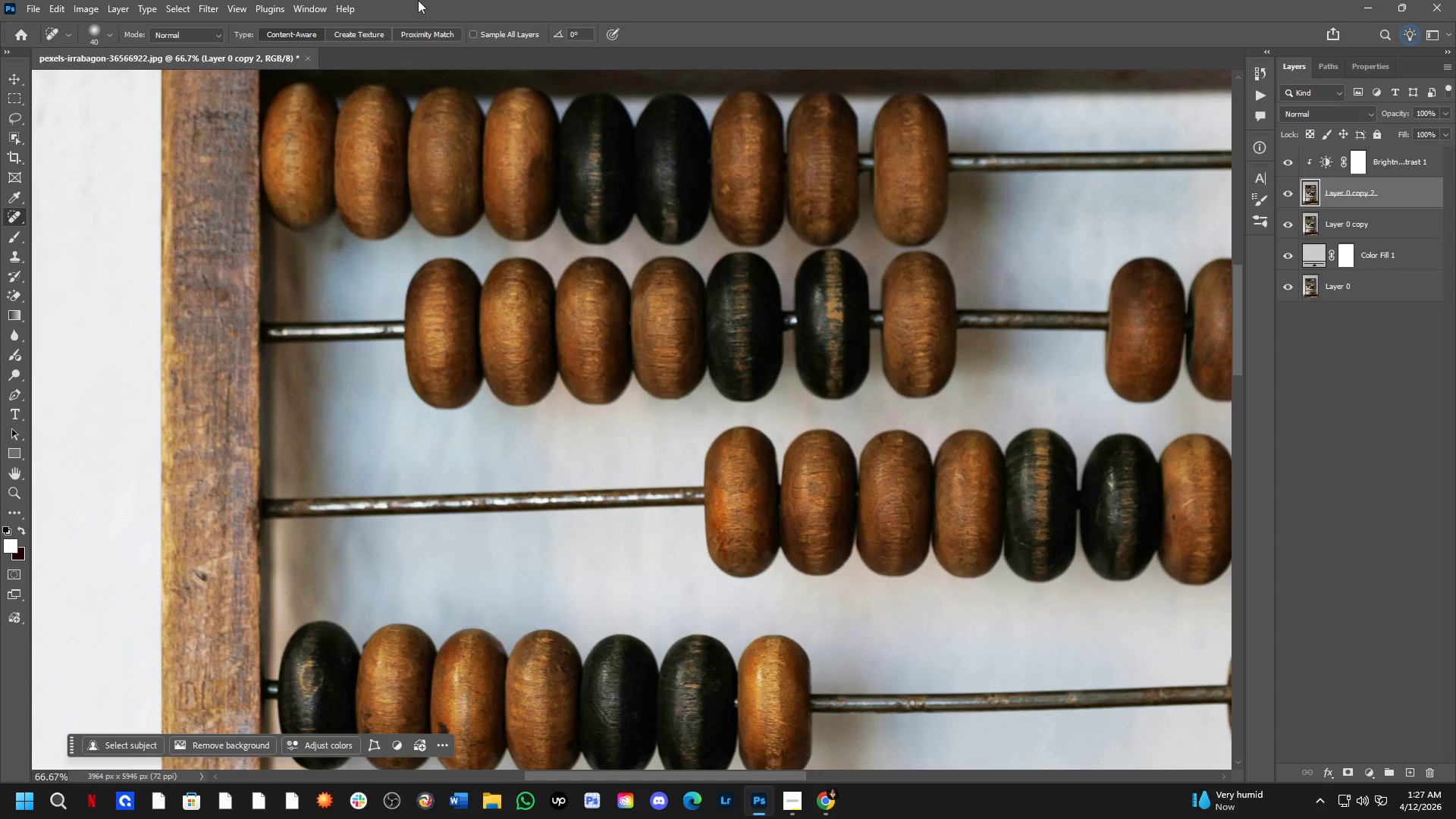 
scroll: coordinate [462, 404], scroll_direction: down, amount: 2.0
 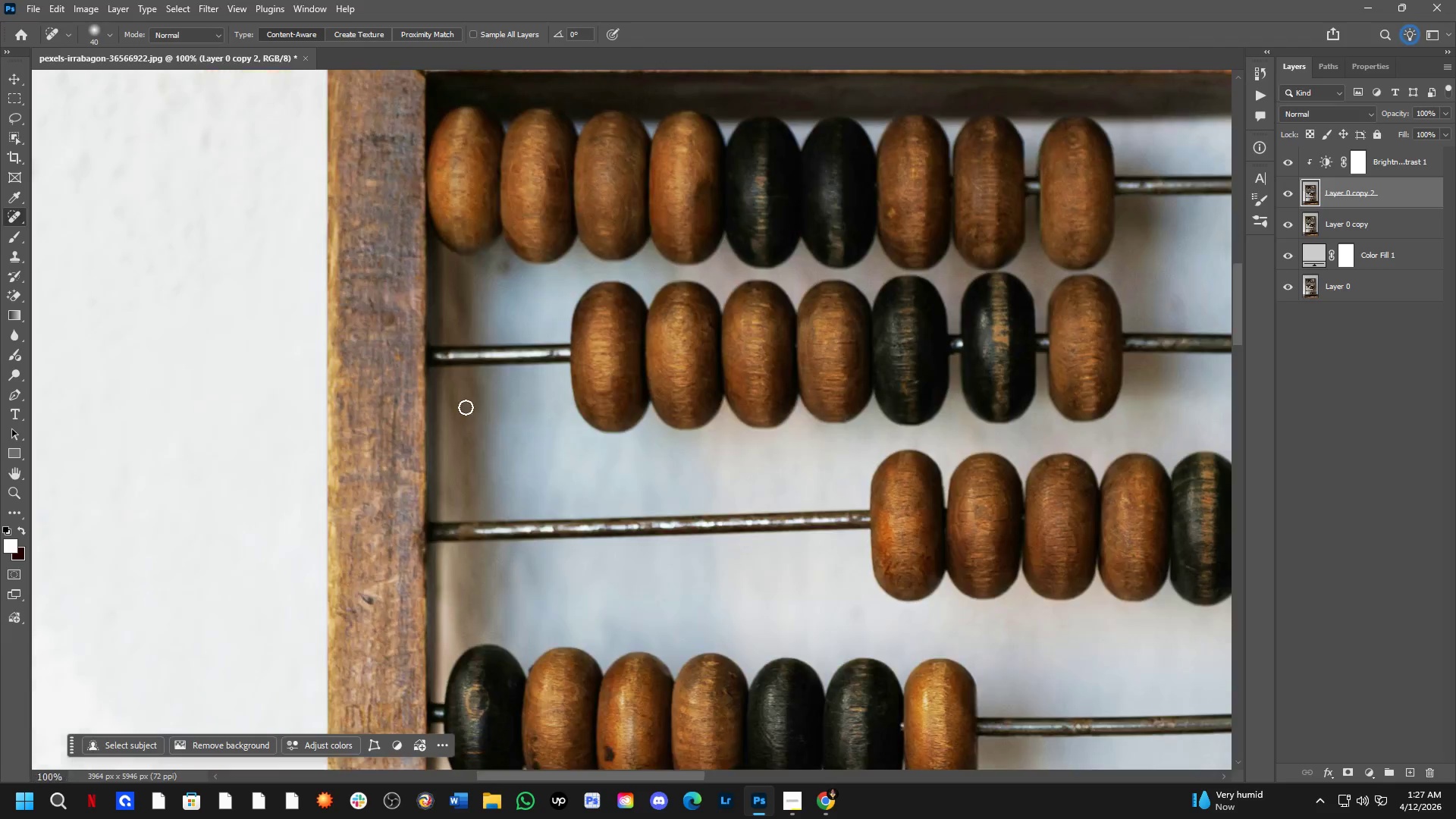 
scroll: coordinate [293, 386], scroll_direction: up, amount: 4.0
 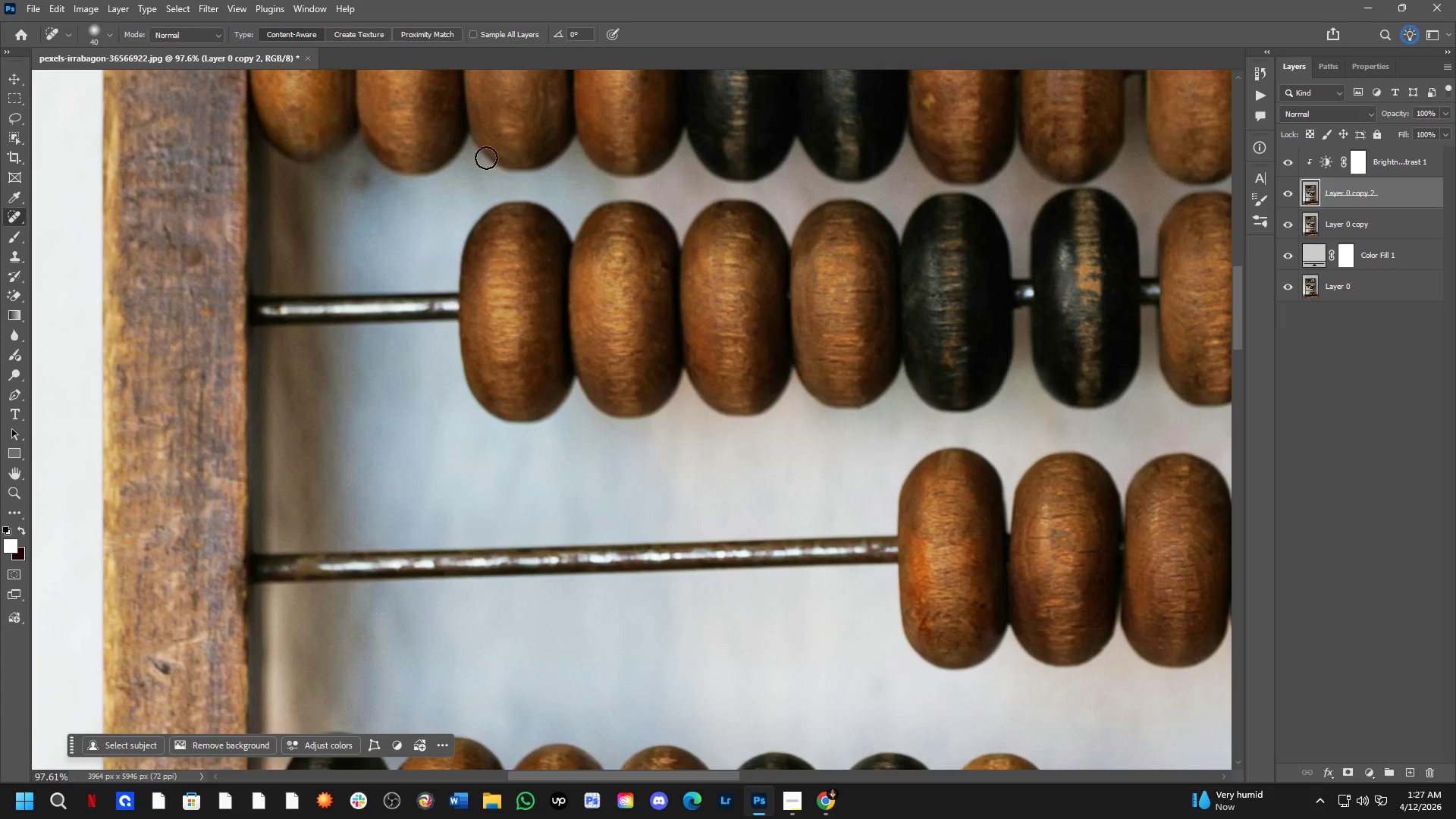 
hold_key(key=Space, duration=0.86)
 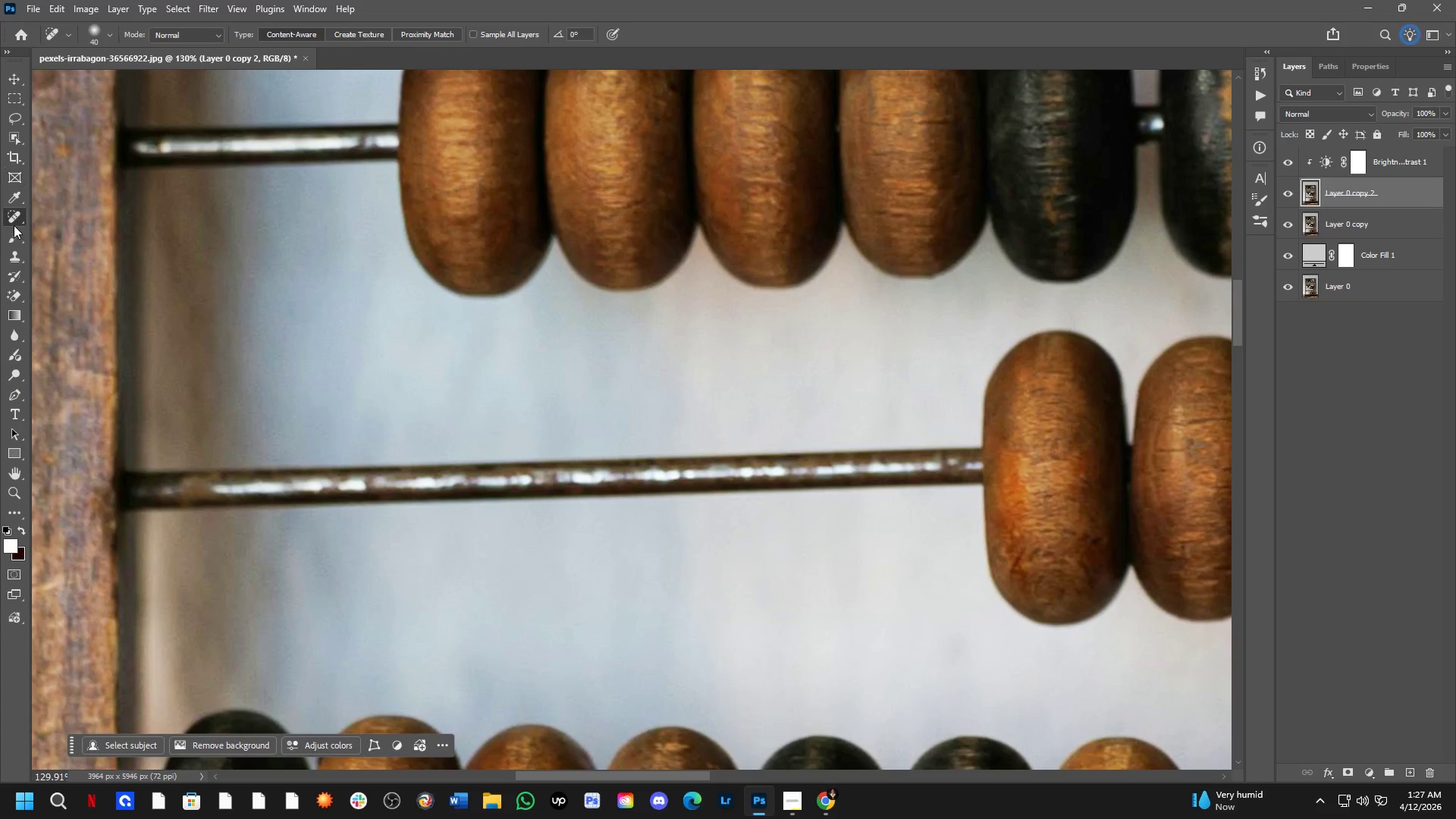 
left_click_drag(start_coordinate=[454, 344], to_coordinate=[355, 191])
 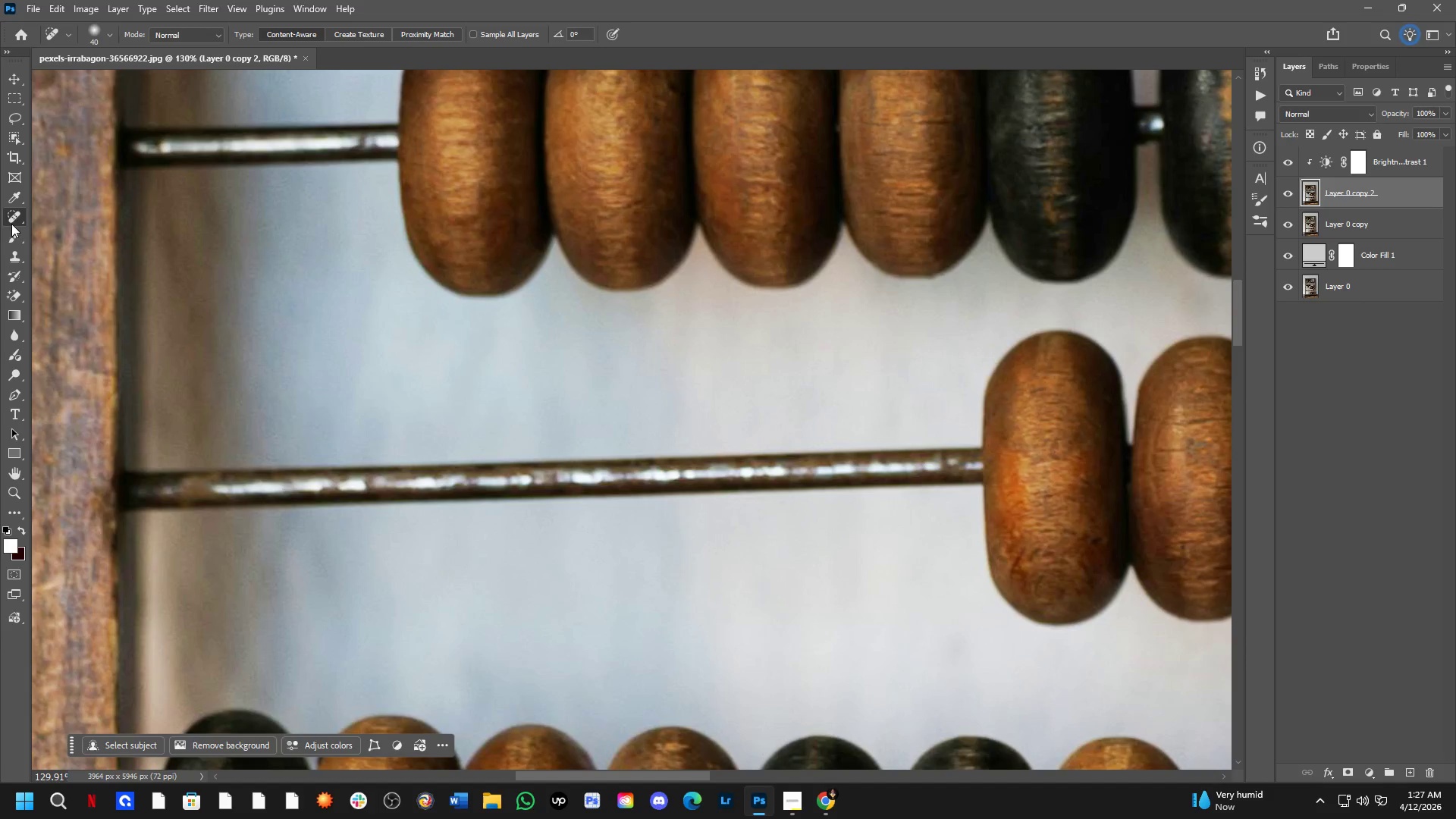 
scroll: coordinate [380, 352], scroll_direction: up, amount: 3.0
 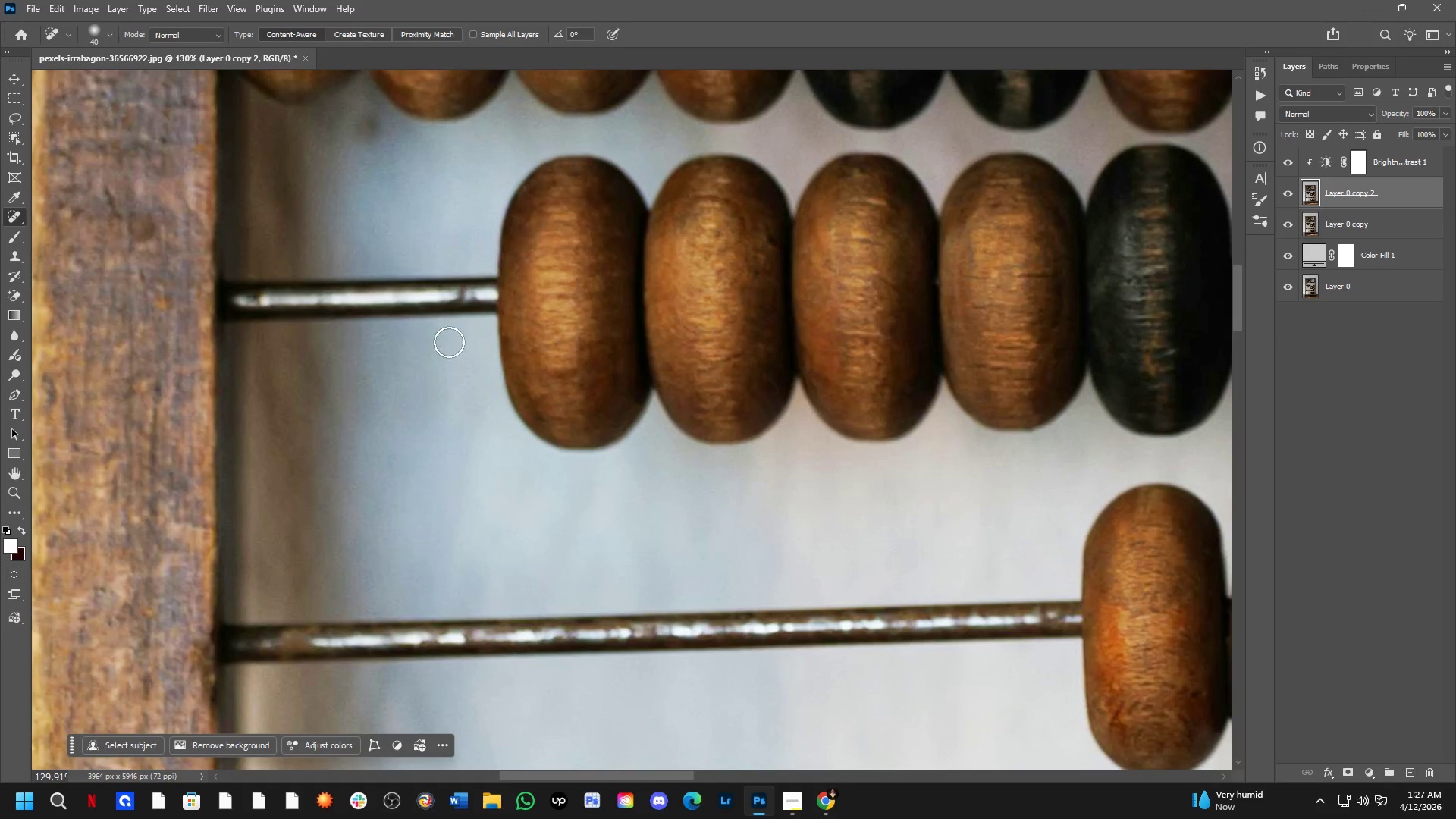 
left_click([8, 215])
 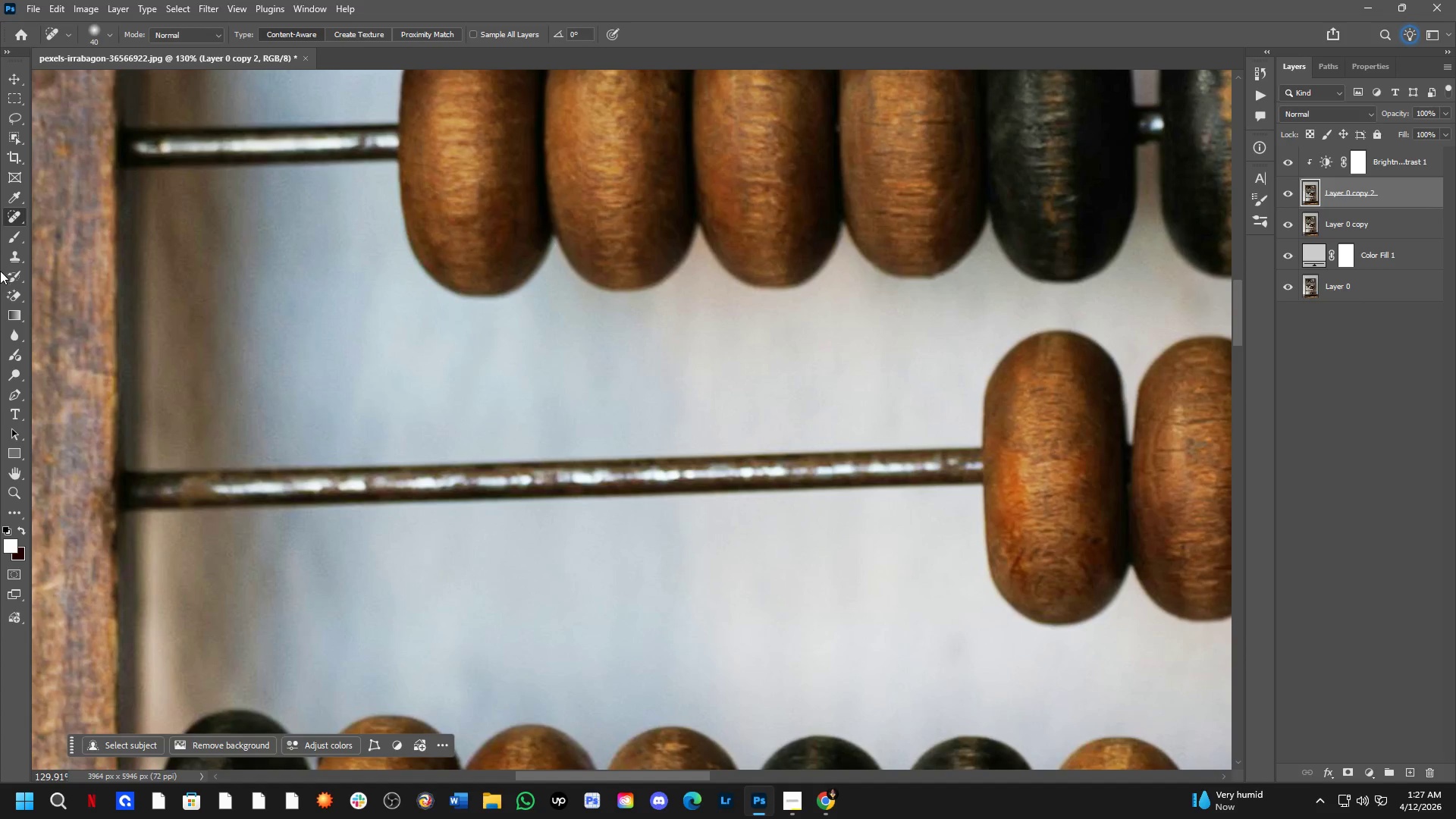 
left_click([8, 255])
 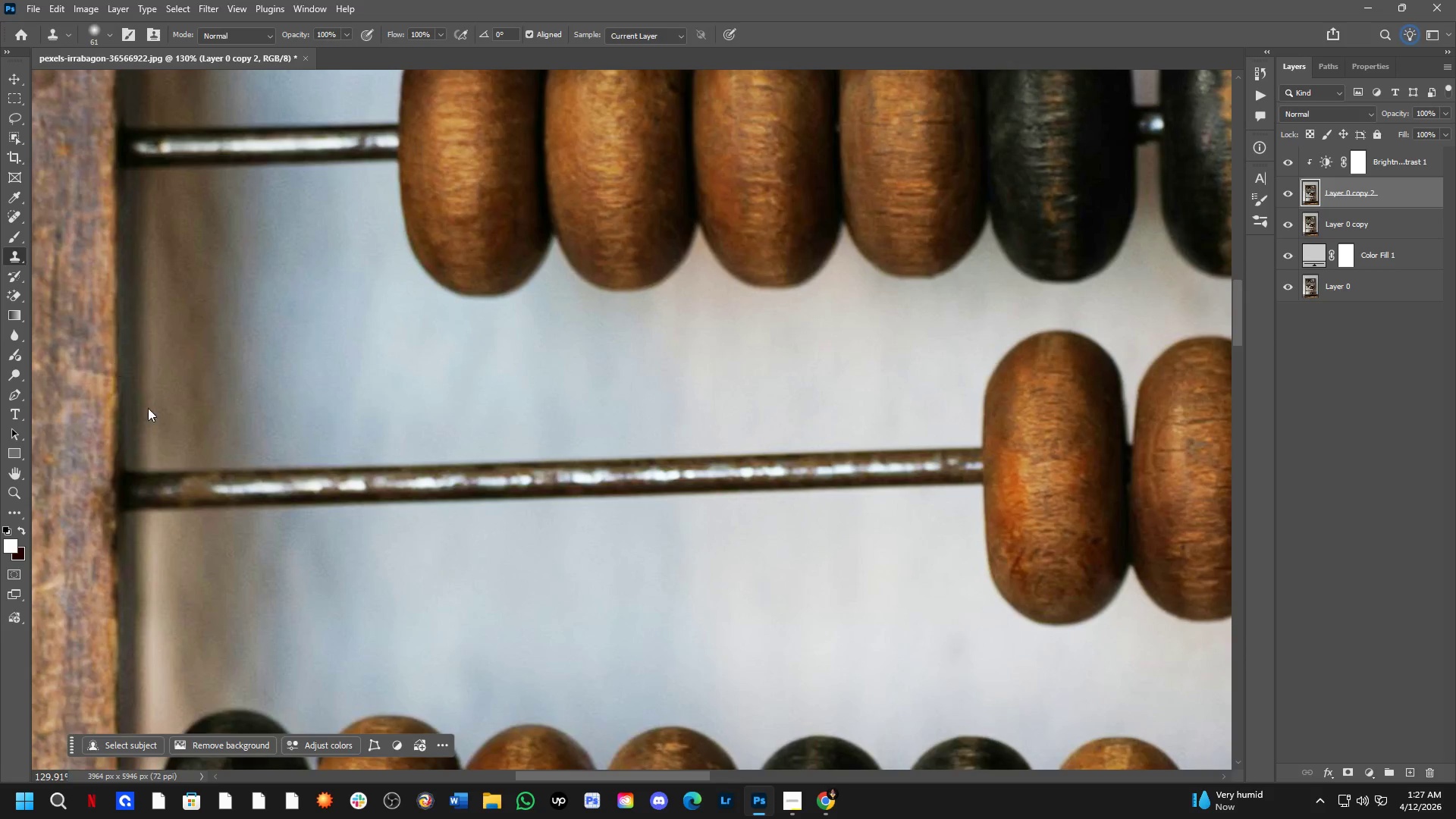 
hold_key(key=AltLeft, duration=1.19)
 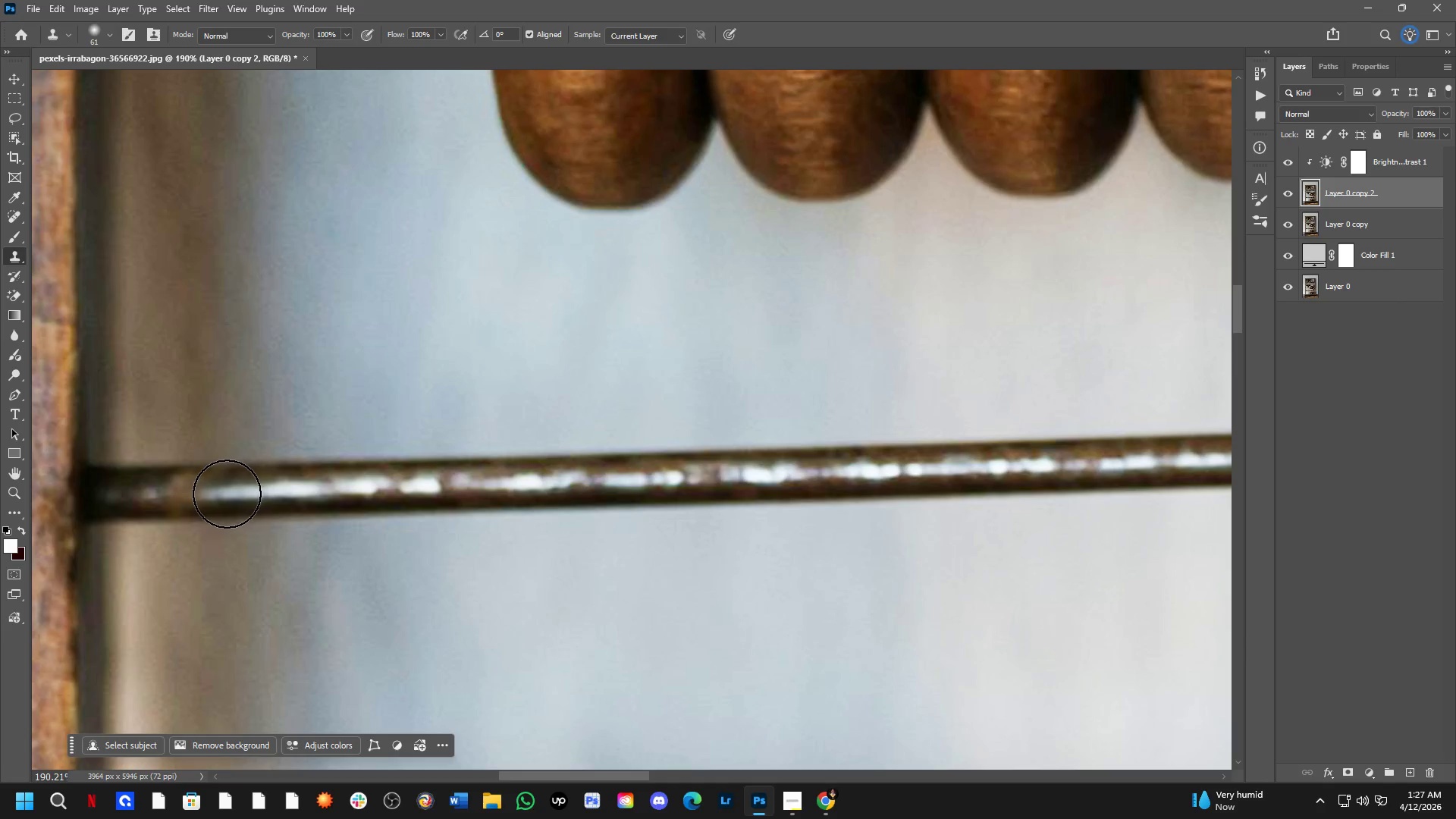 
scroll: coordinate [203, 487], scroll_direction: up, amount: 4.0
 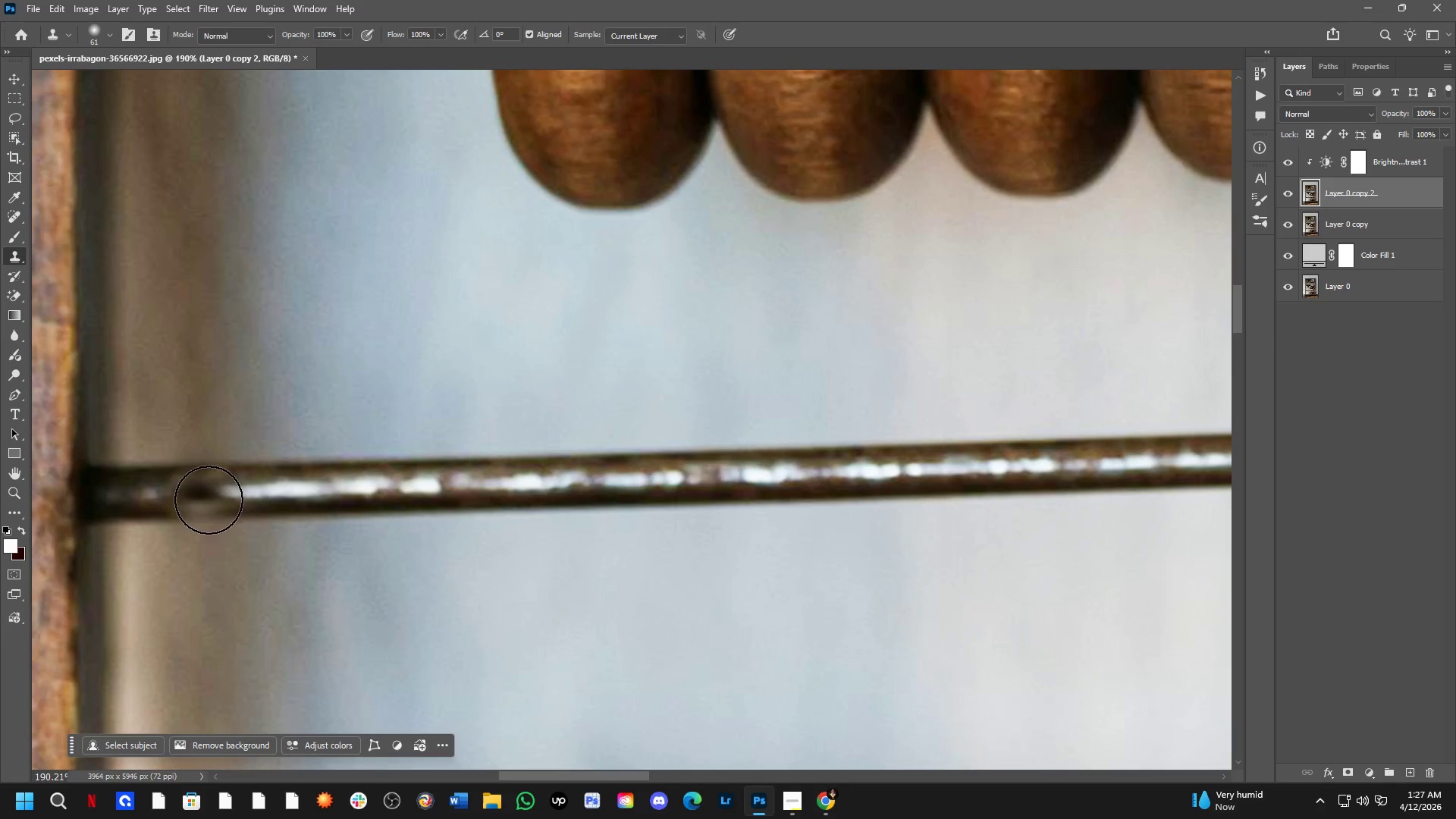 
left_click([227, 494])
 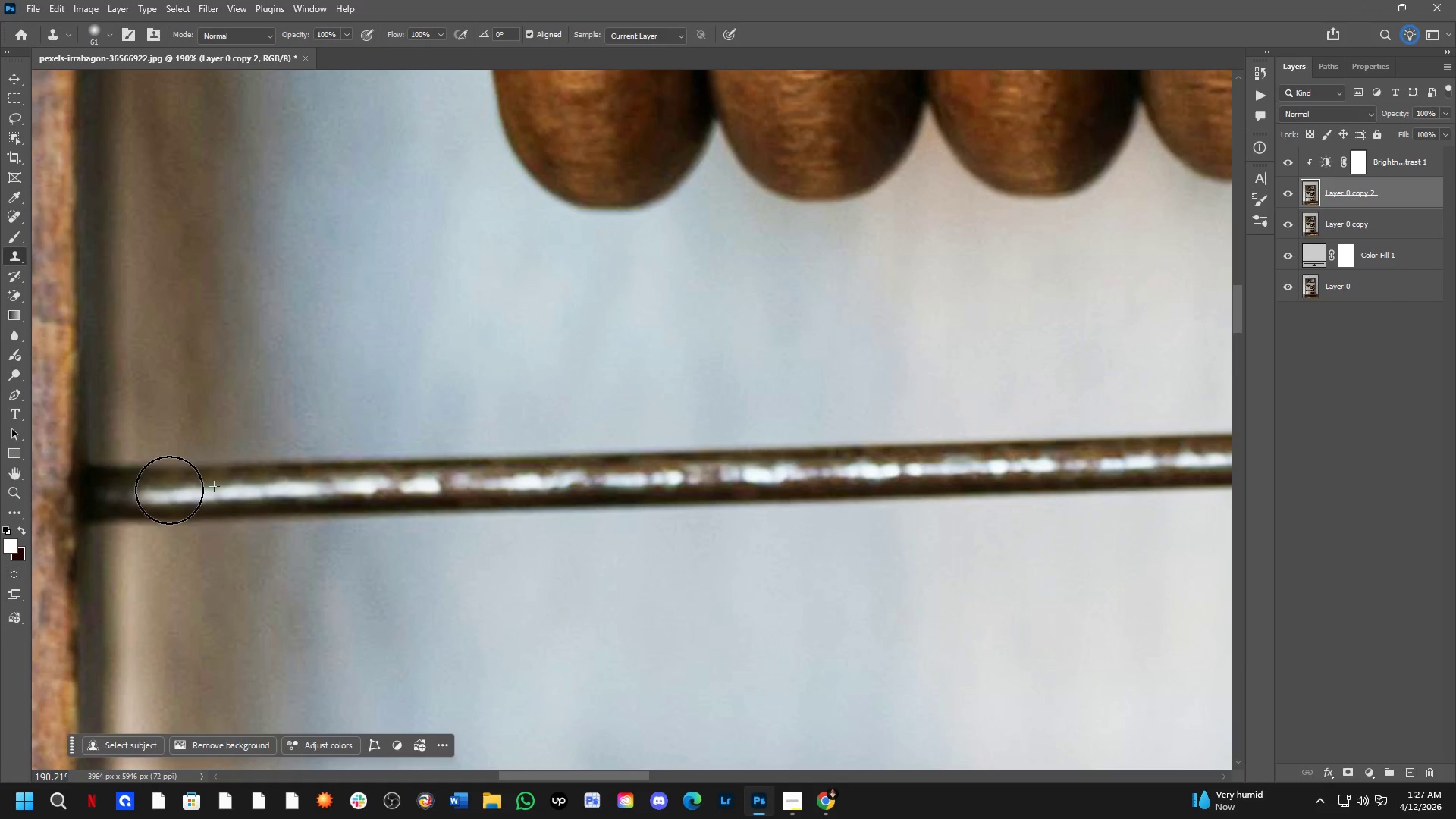 
hold_key(key=AltLeft, duration=0.5)
left_click([234, 493])
 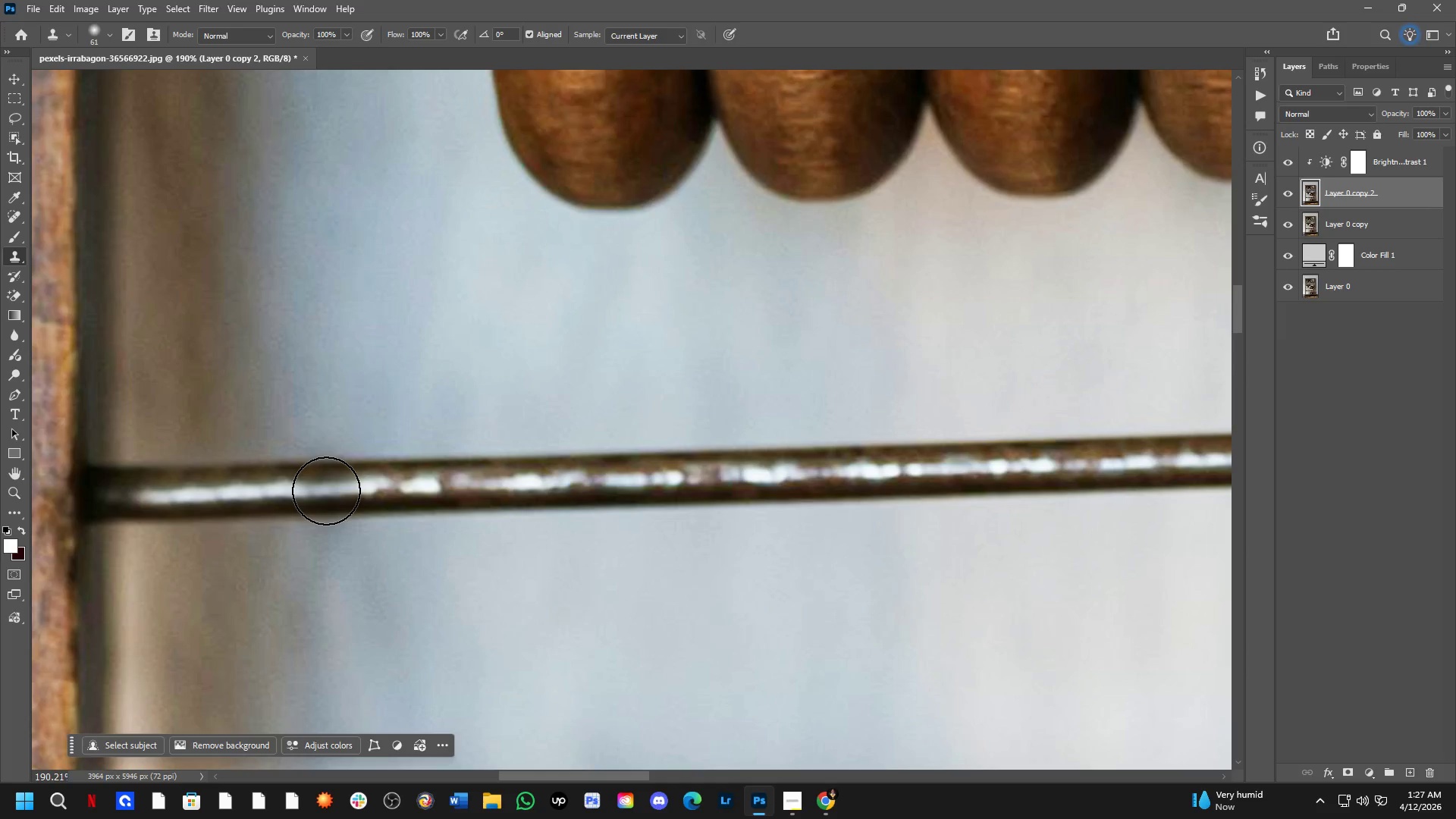 
left_click([326, 487])
 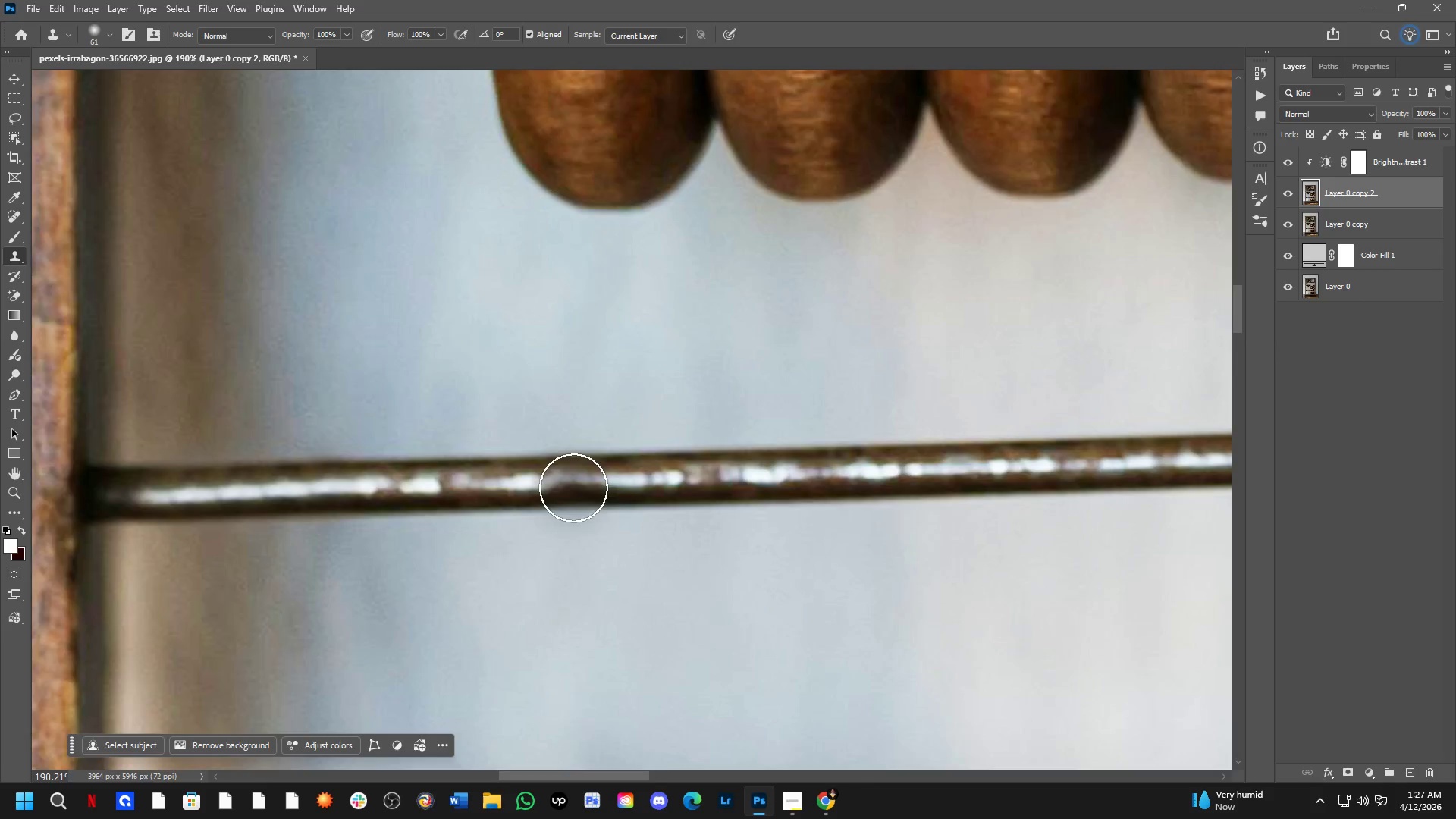 
key(Shift+ShiftLeft)
 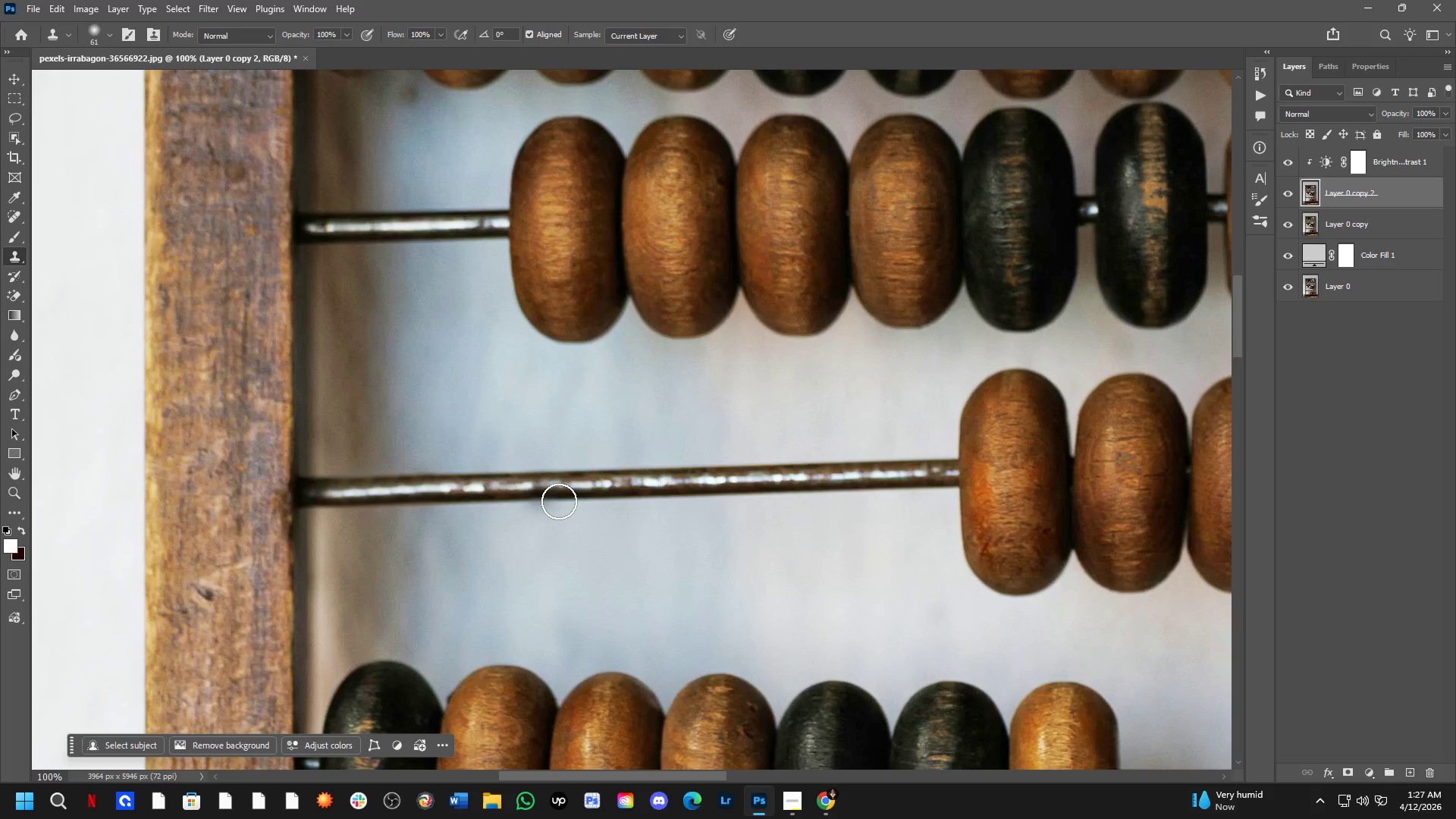 
hold_key(key=Space, duration=1.5)
 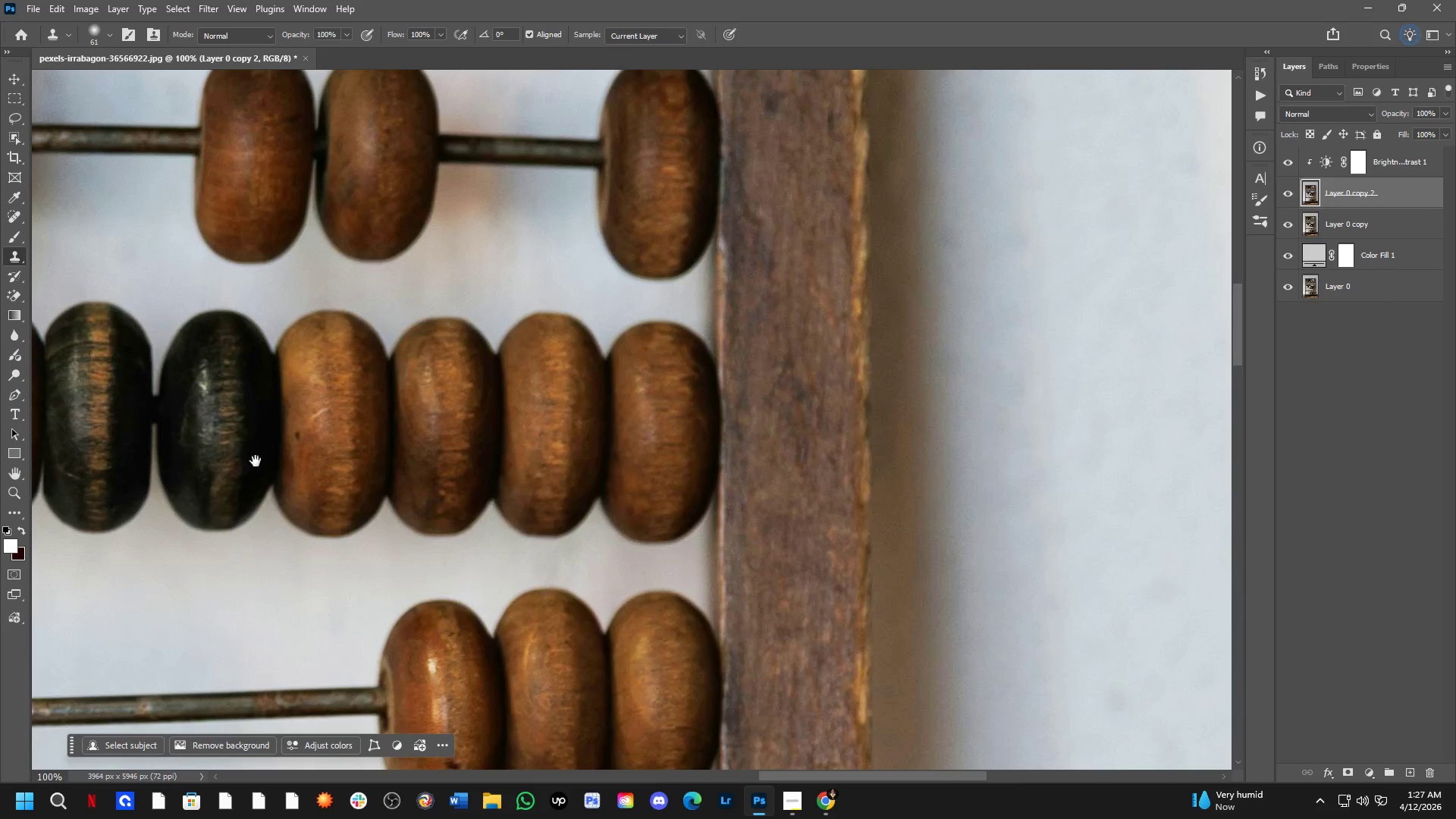 
left_click_drag(start_coordinate=[767, 500], to_coordinate=[0, 477])
 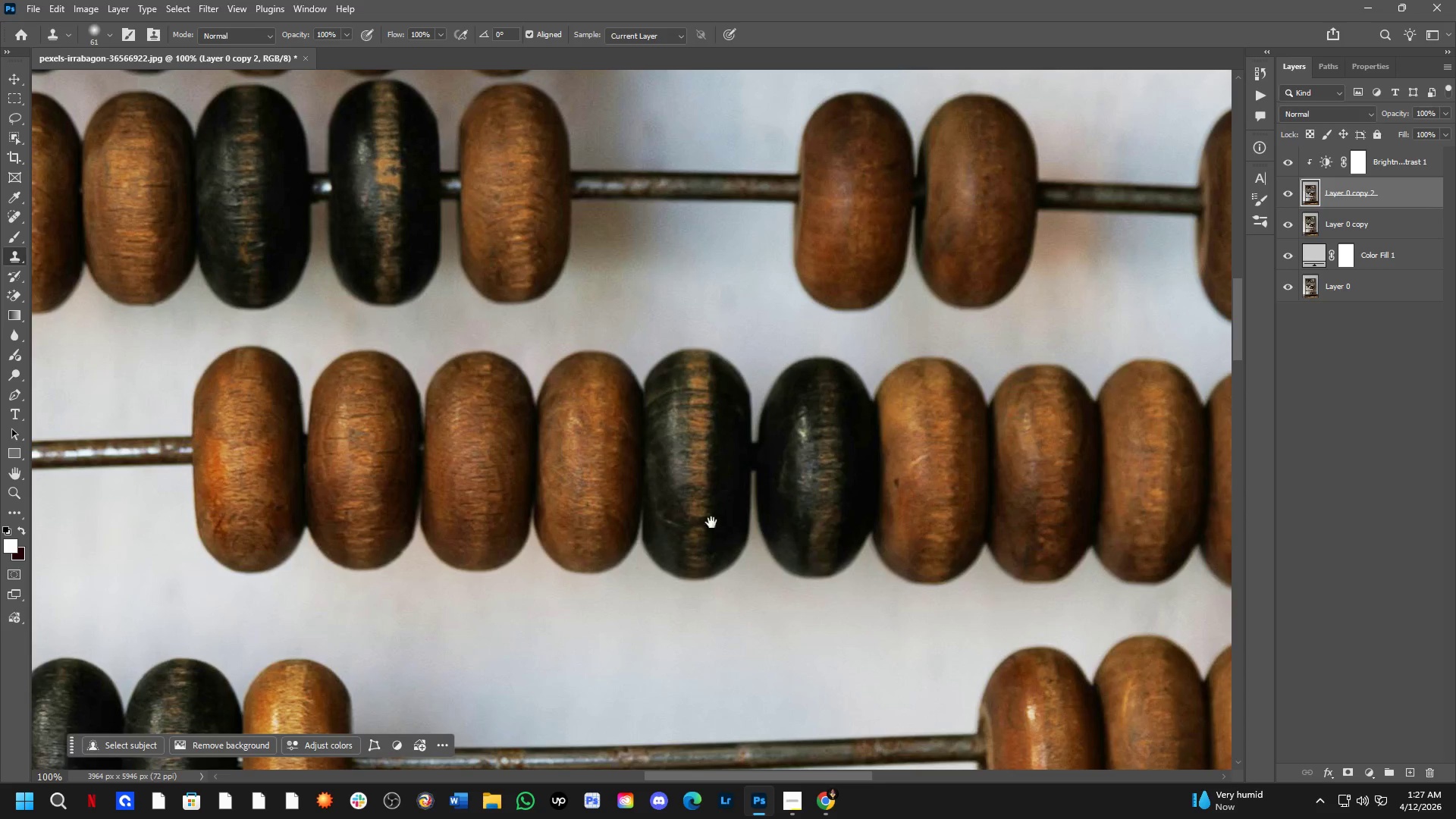 
scroll: coordinate [515, 483], scroll_direction: down, amount: 5.0
 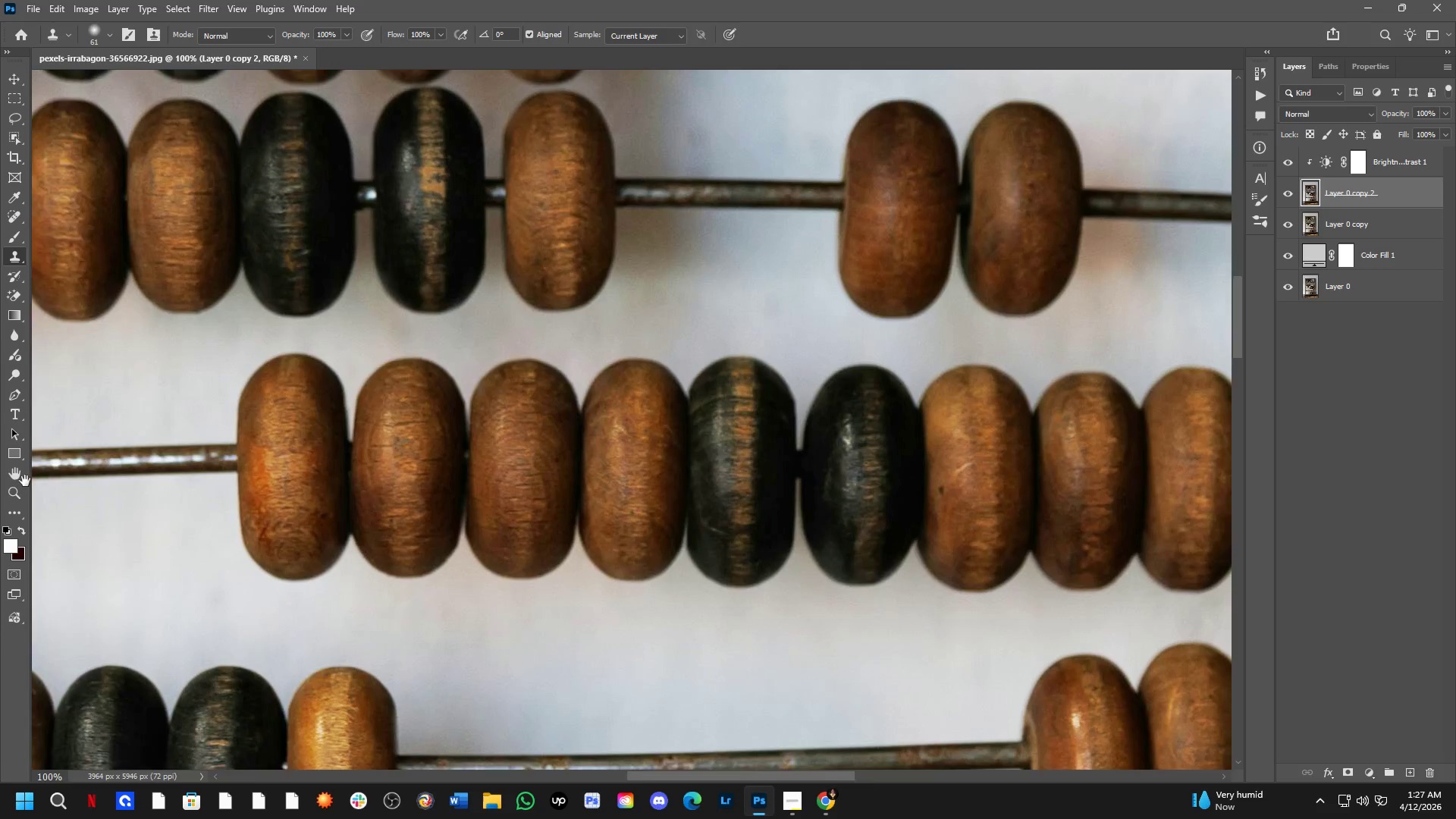 
left_click_drag(start_coordinate=[711, 521], to_coordinate=[0, 518])
 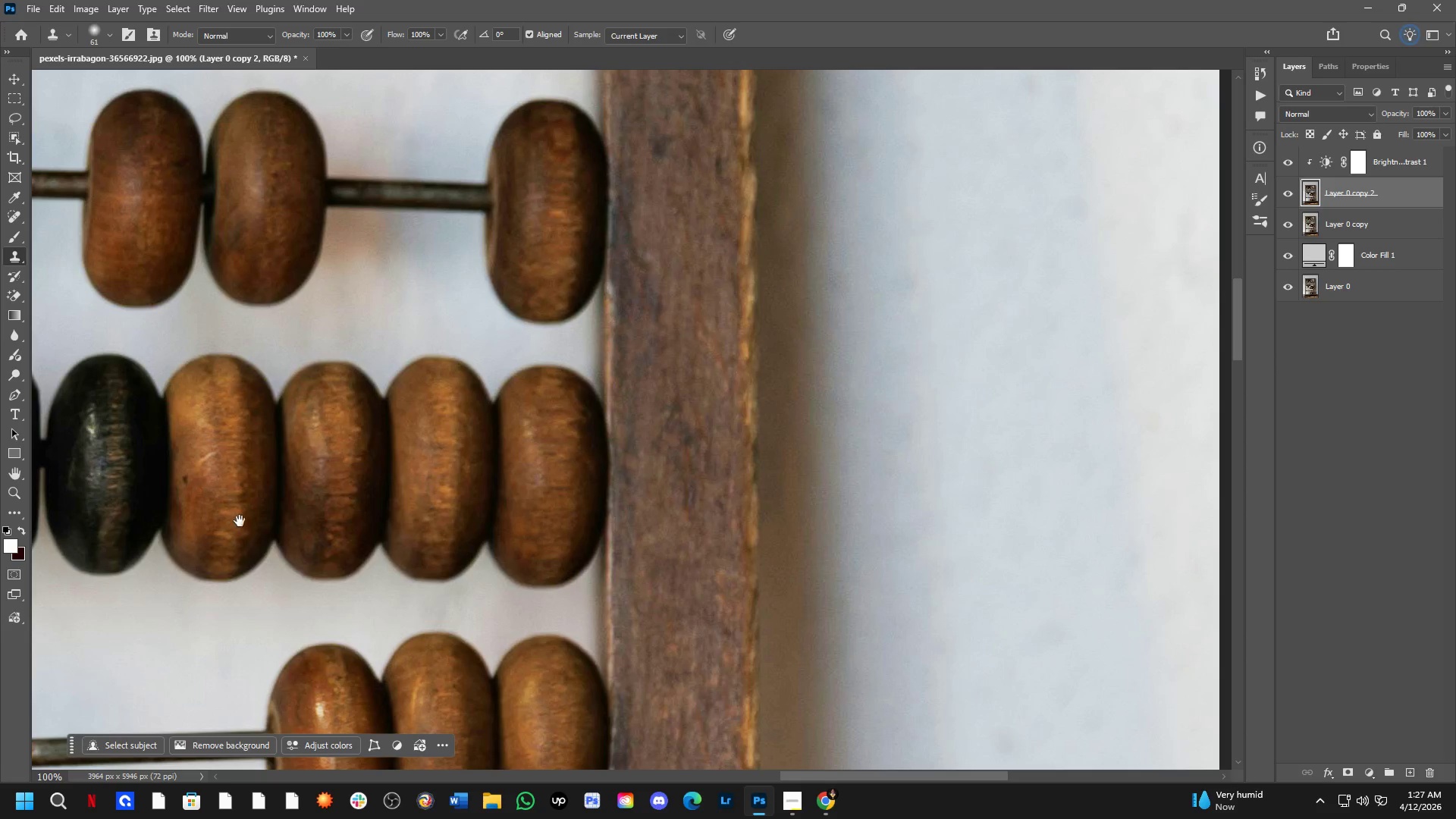 
hold_key(key=Space, duration=0.52)
 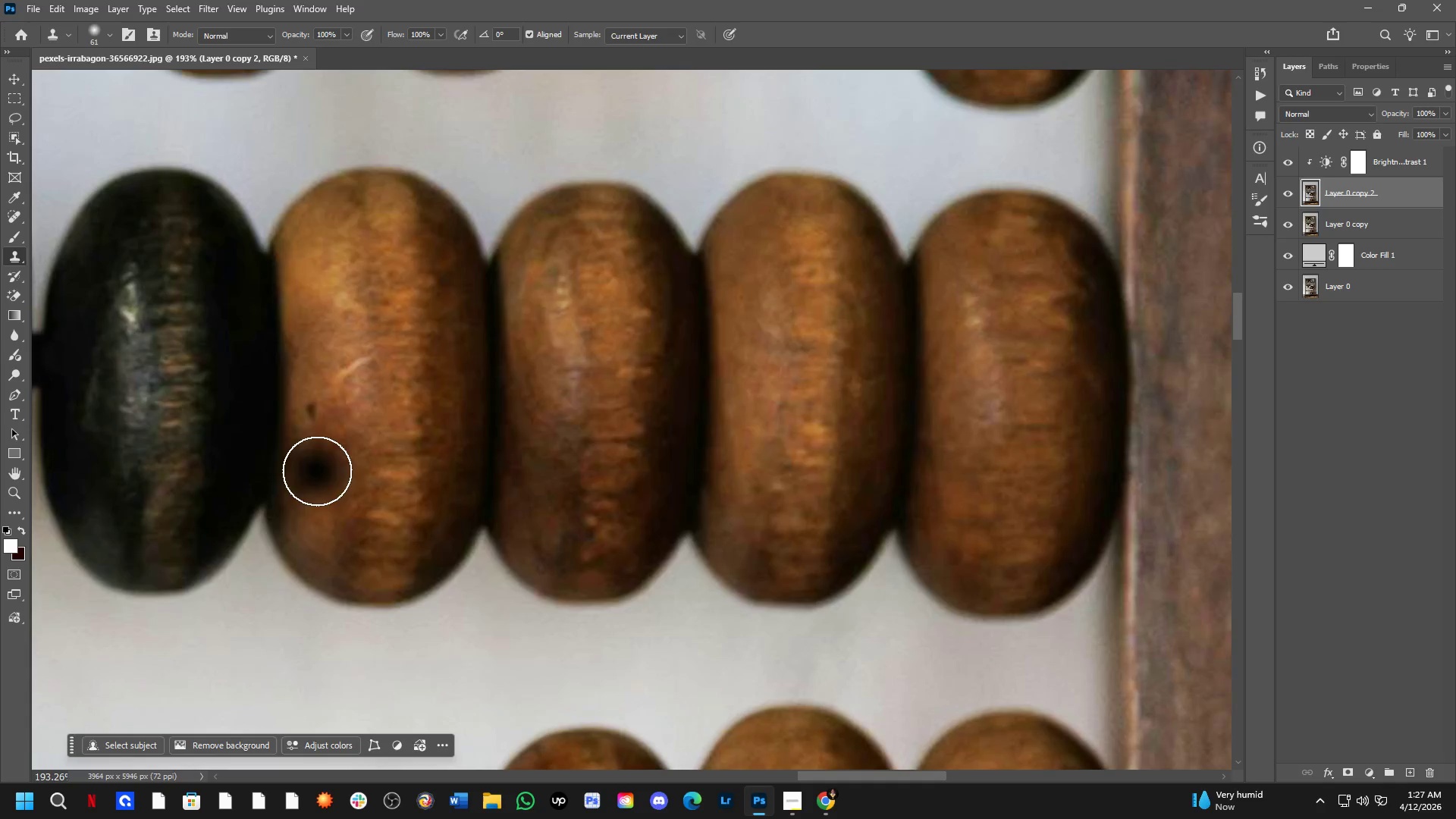 
left_click_drag(start_coordinate=[252, 519], to_coordinate=[364, 475])
 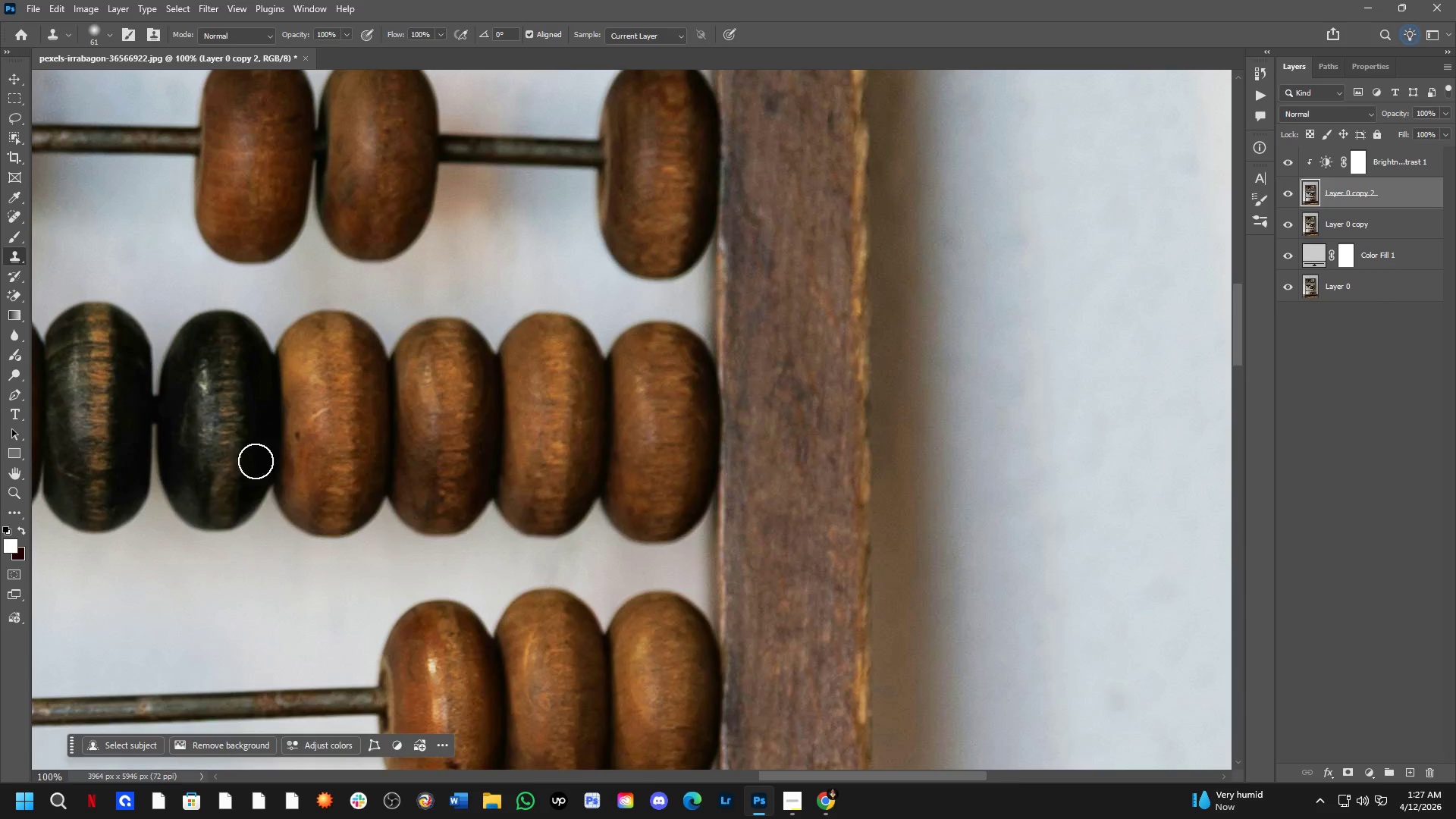 
hold_key(key=AltLeft, duration=0.44)
 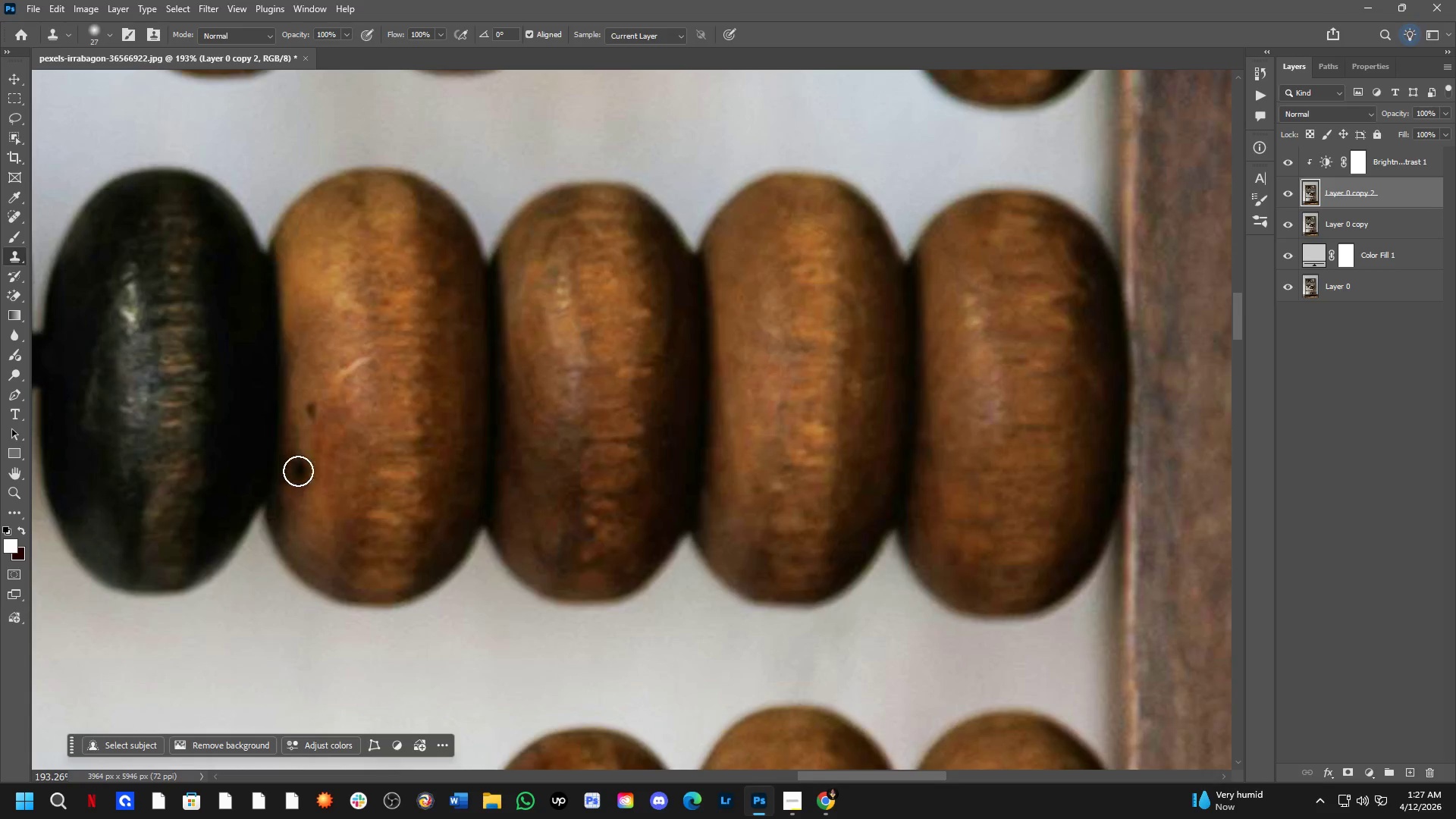 
scroll: coordinate [322, 471], scroll_direction: up, amount: 7.0
 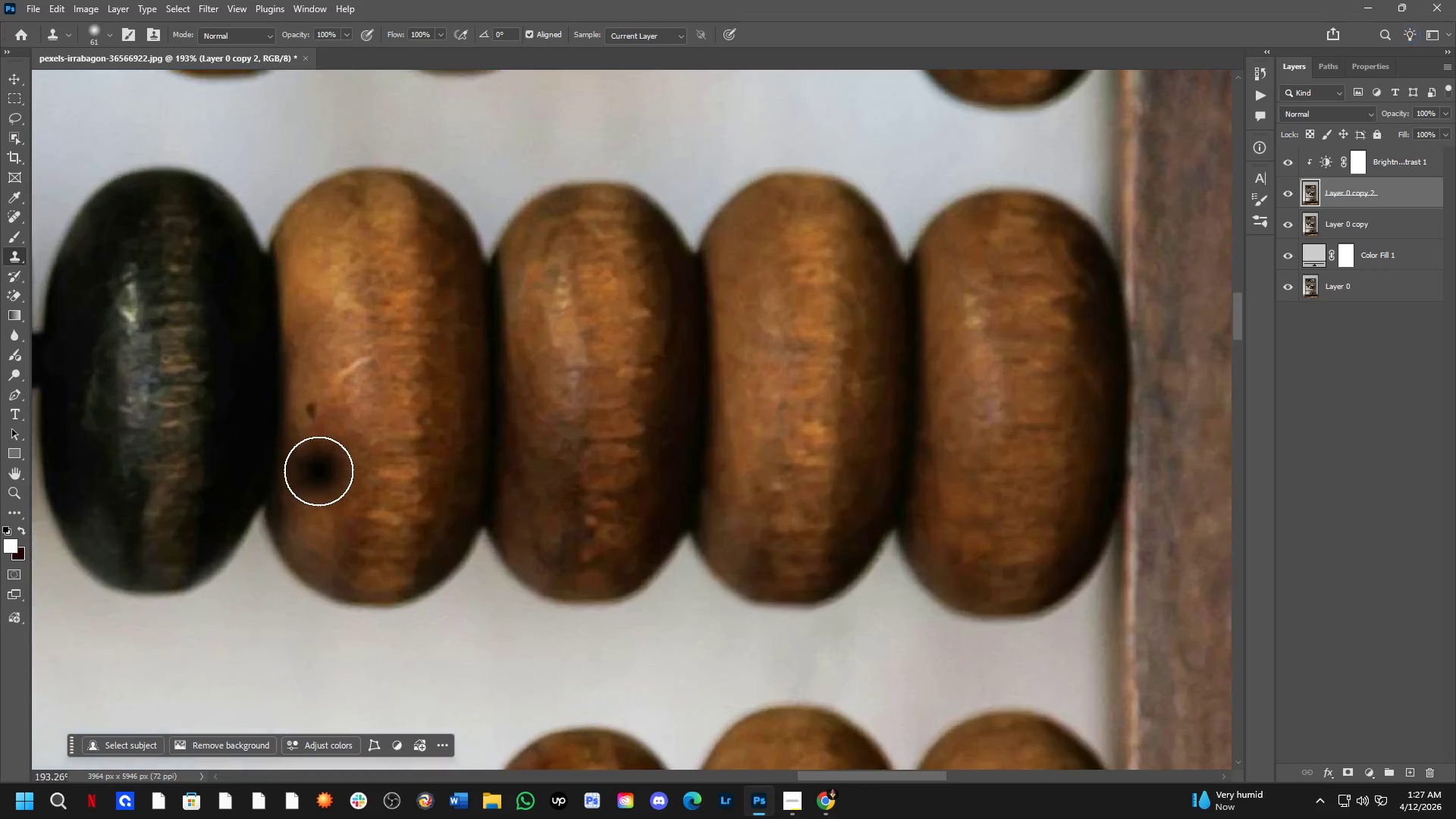 
hold_key(key=AltLeft, duration=0.64)
 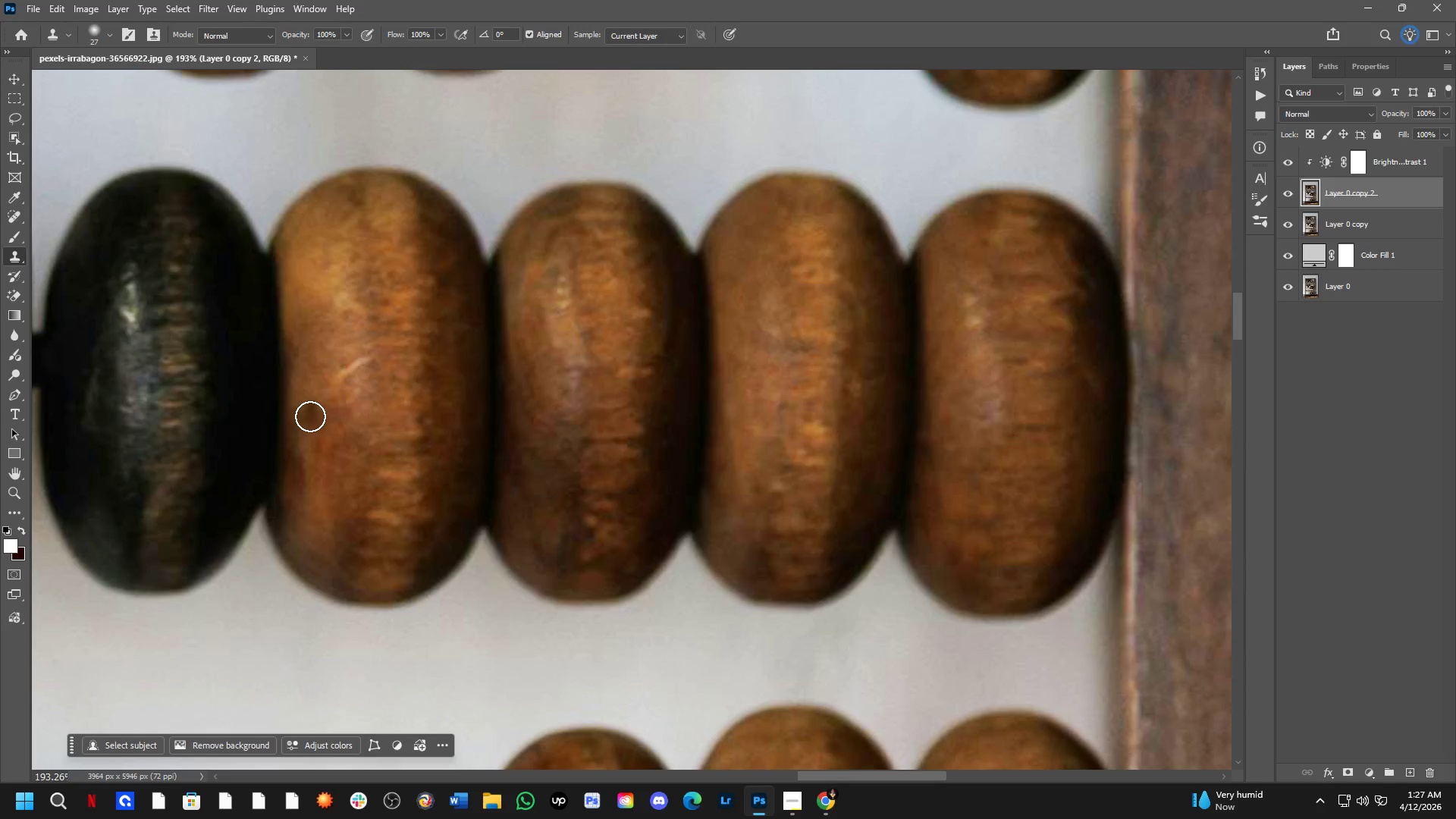 
left_click([310, 416])
 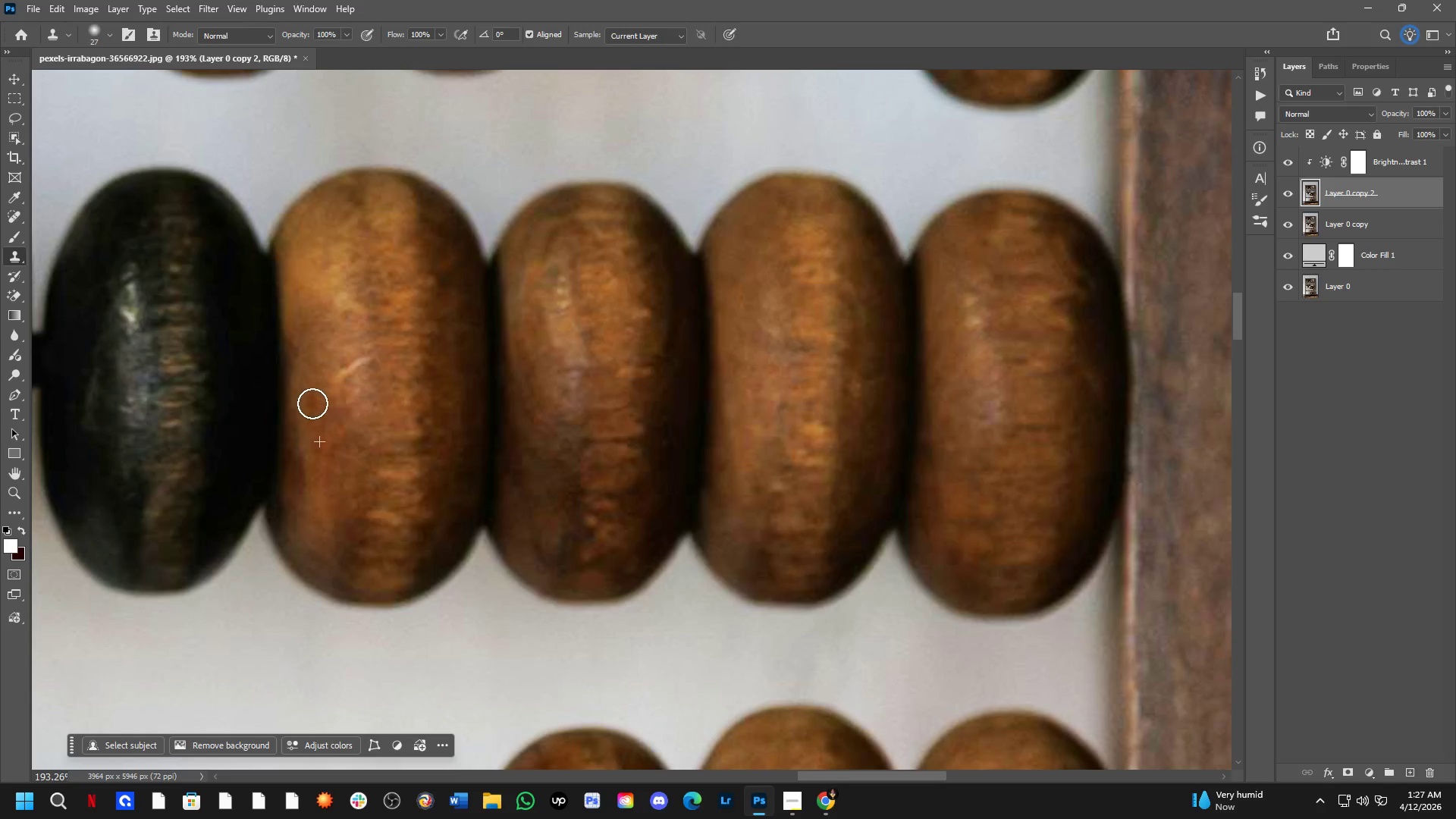 
hold_key(key=AltLeft, duration=0.45)
left_click_drag(start_coordinate=[350, 331], to_coordinate=[350, 334])
 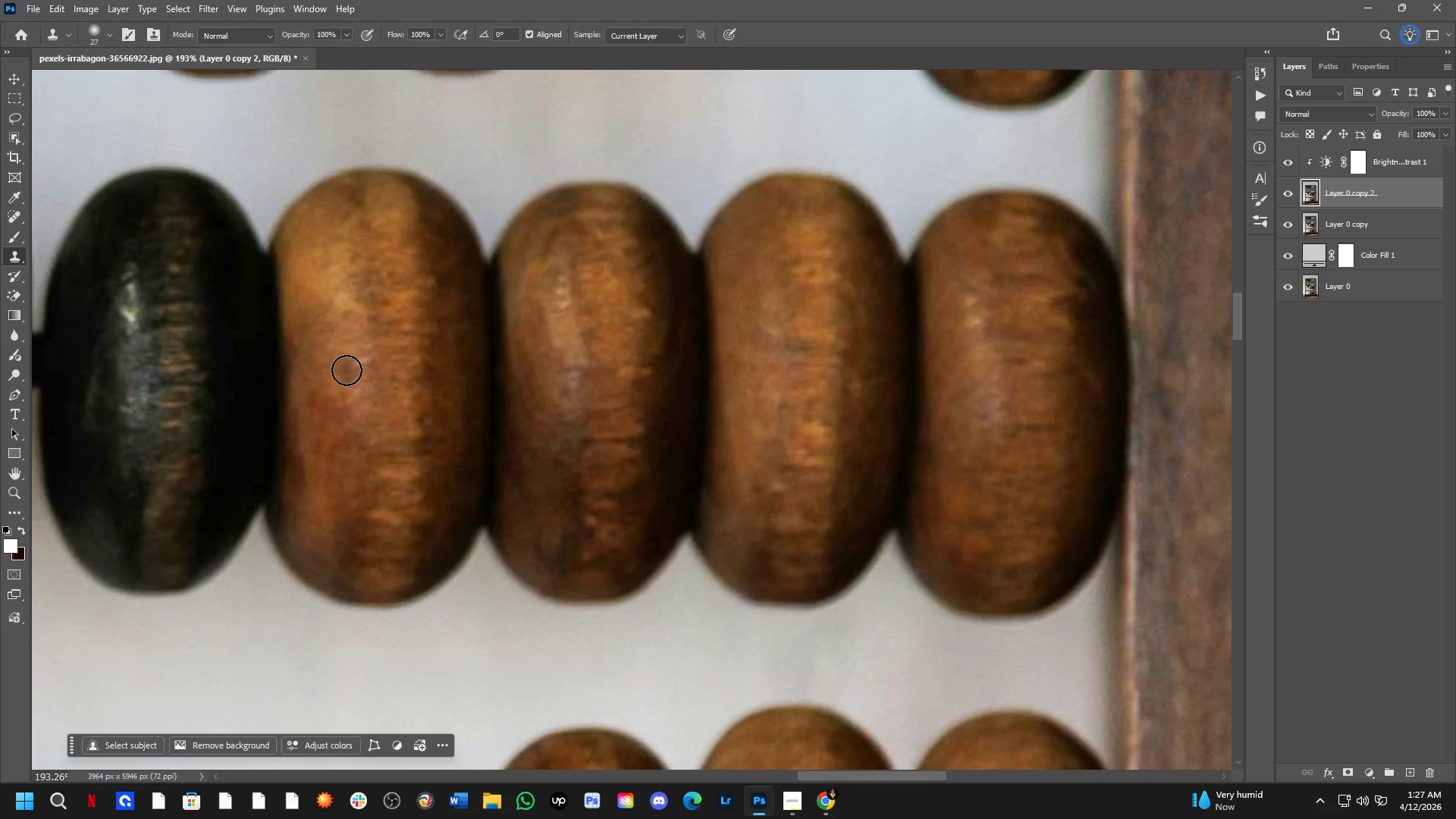 
left_click([344, 376])
 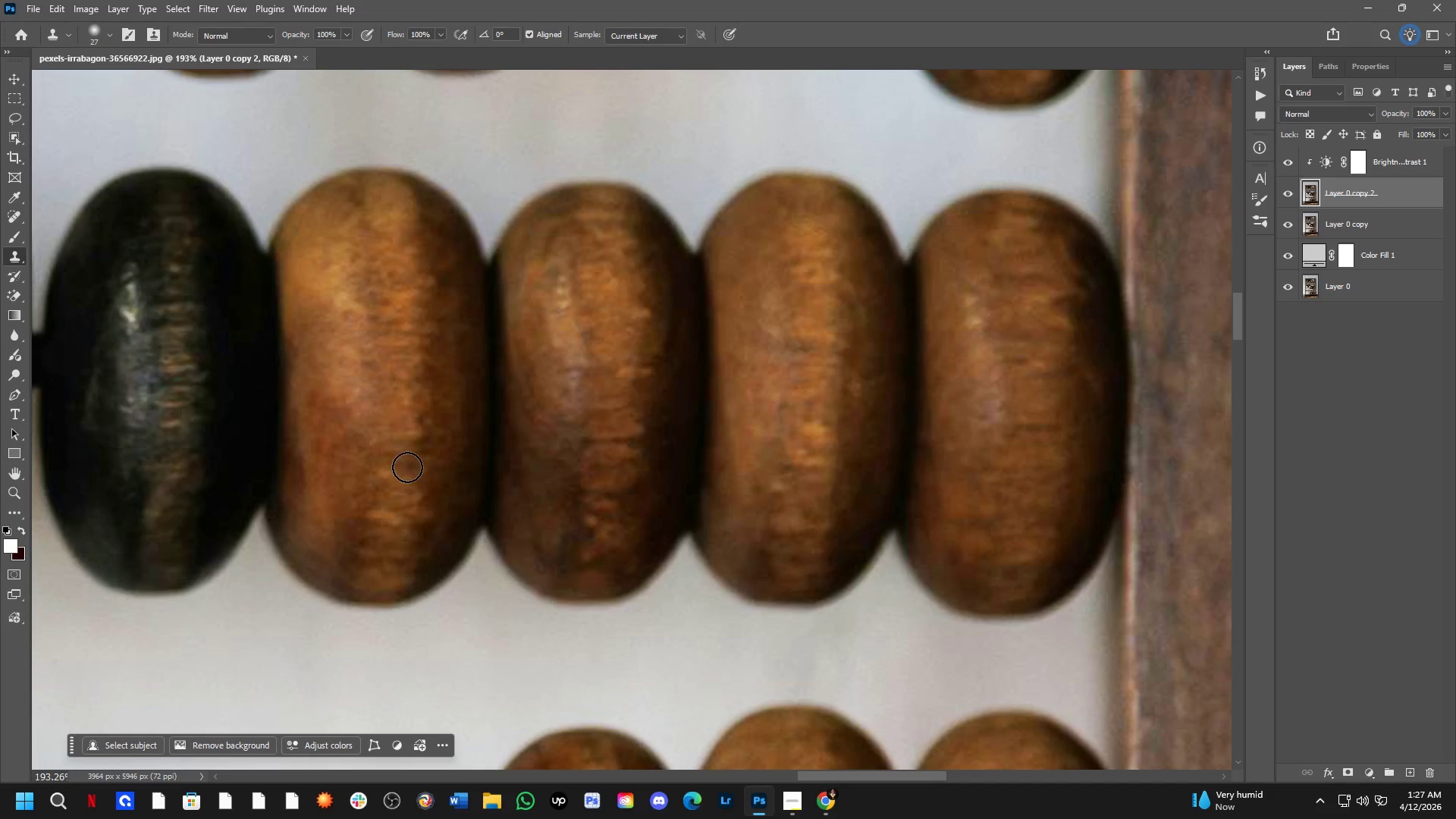 
hold_key(key=ShiftLeft, duration=0.45)
 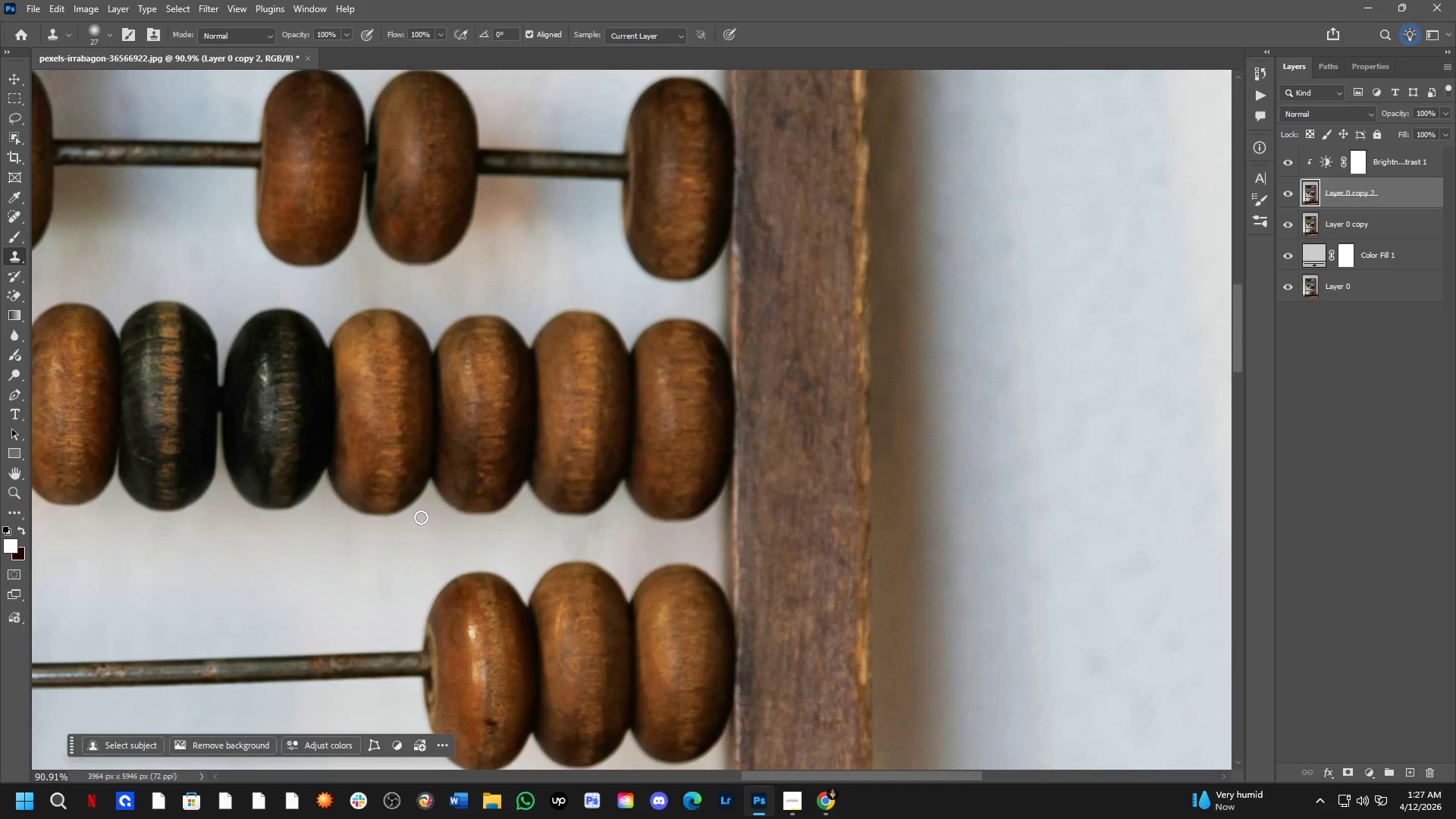 
hold_key(key=Space, duration=0.61)
 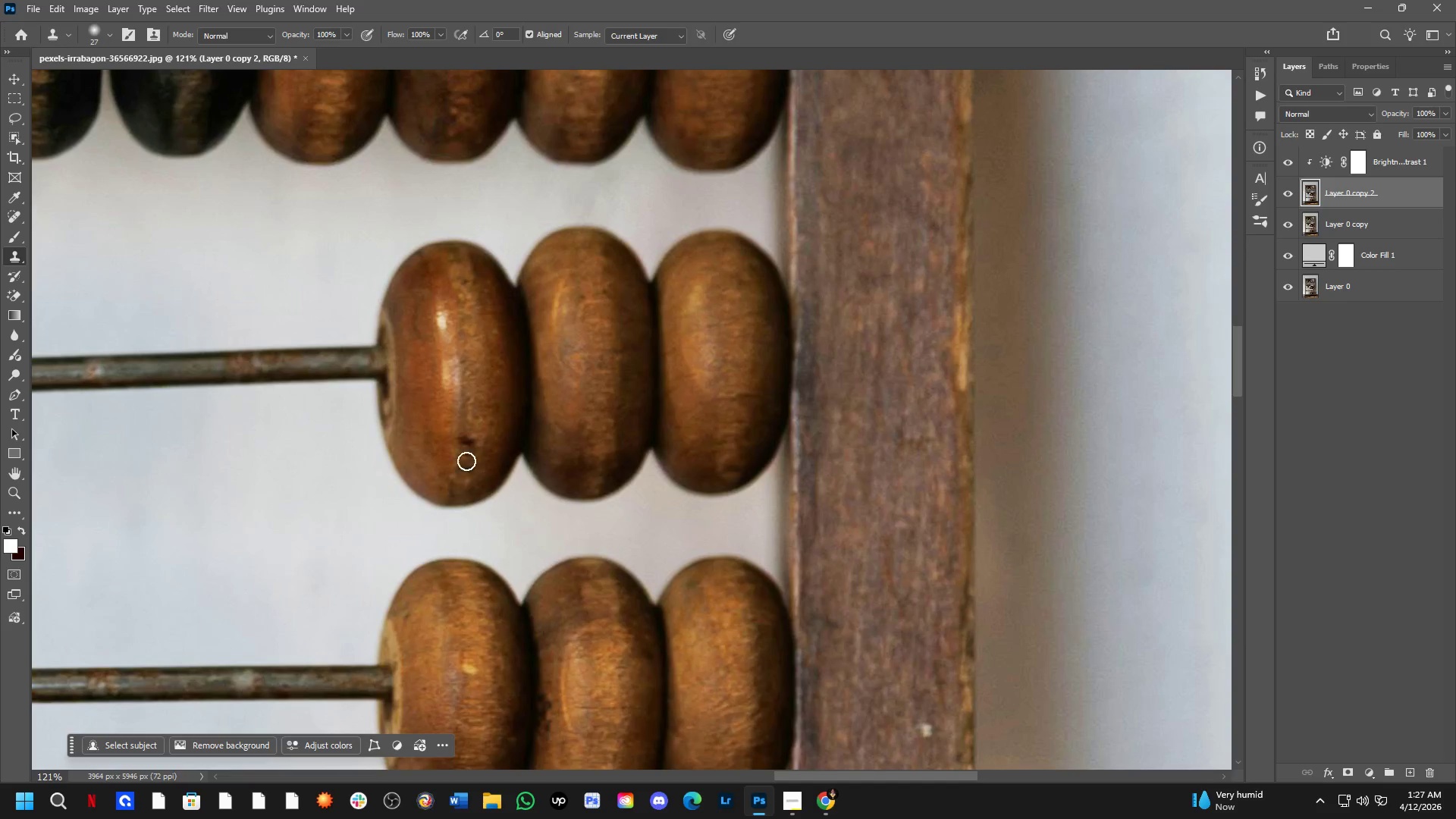 
left_click_drag(start_coordinate=[434, 534], to_coordinate=[417, 264])
 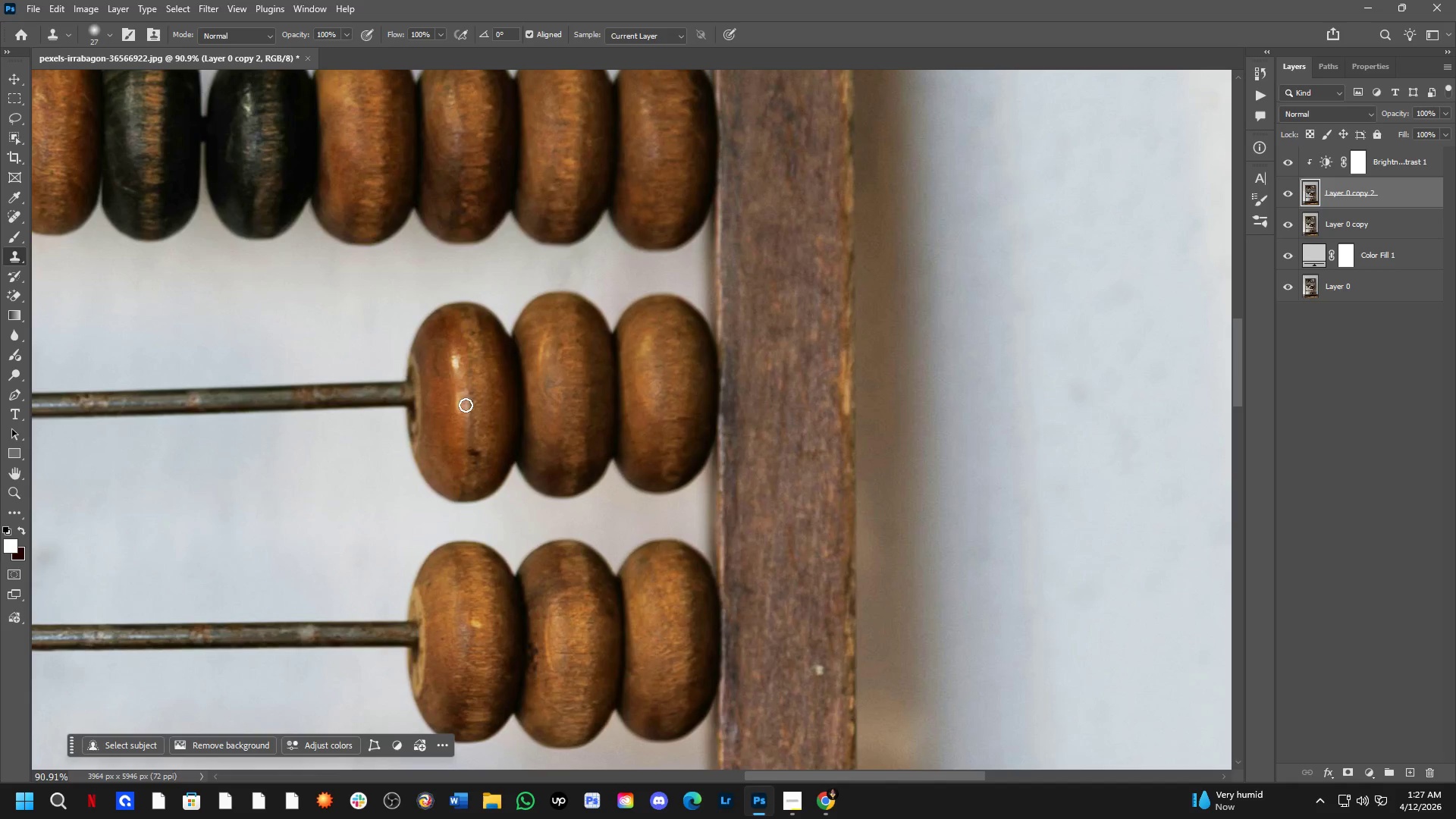 
scroll: coordinate [391, 428], scroll_direction: down, amount: 2.0
 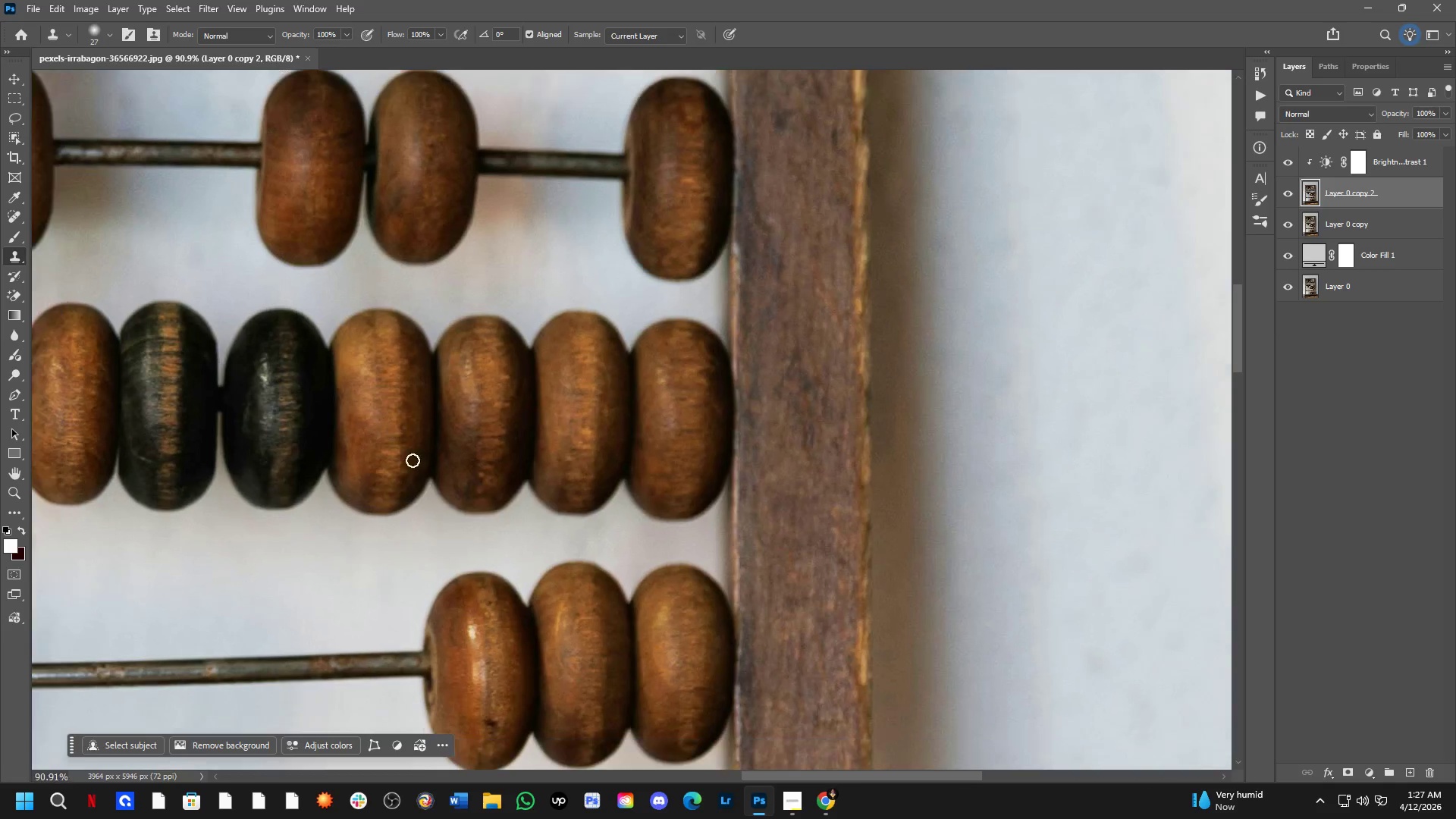 
key(Shift+ShiftLeft)
 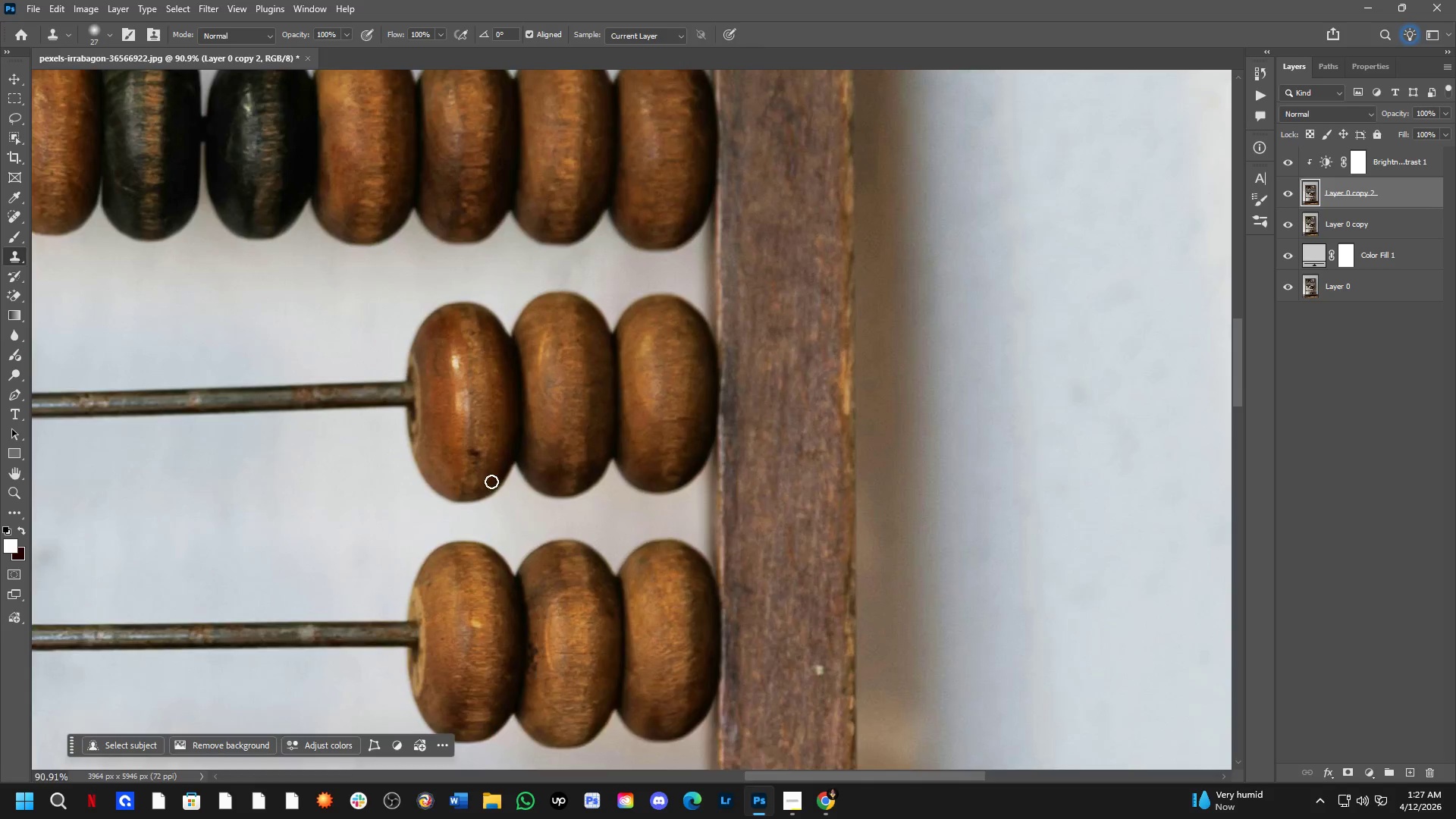 
key(Shift+ShiftLeft)
 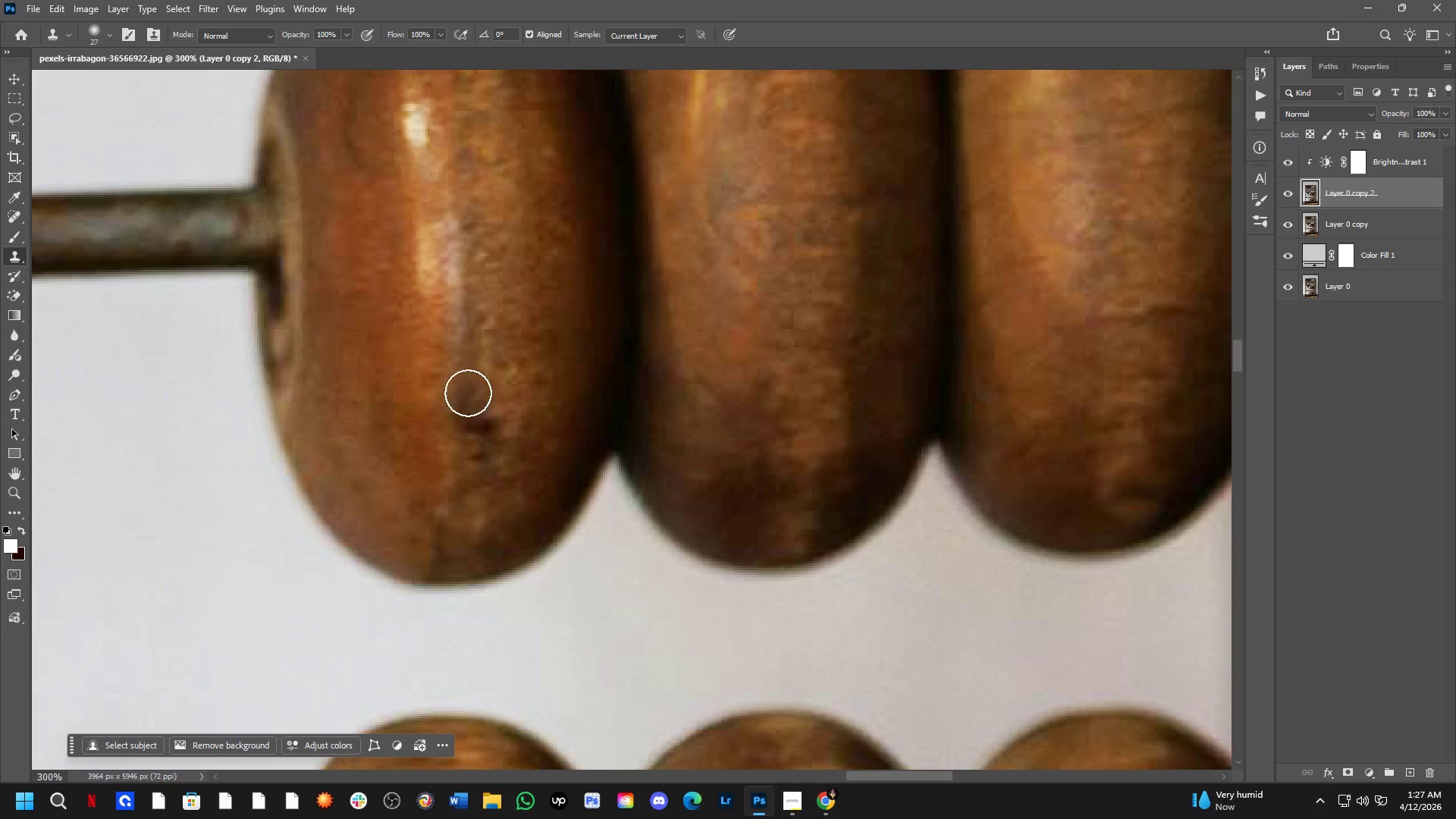 
key(Alt+AltLeft)
 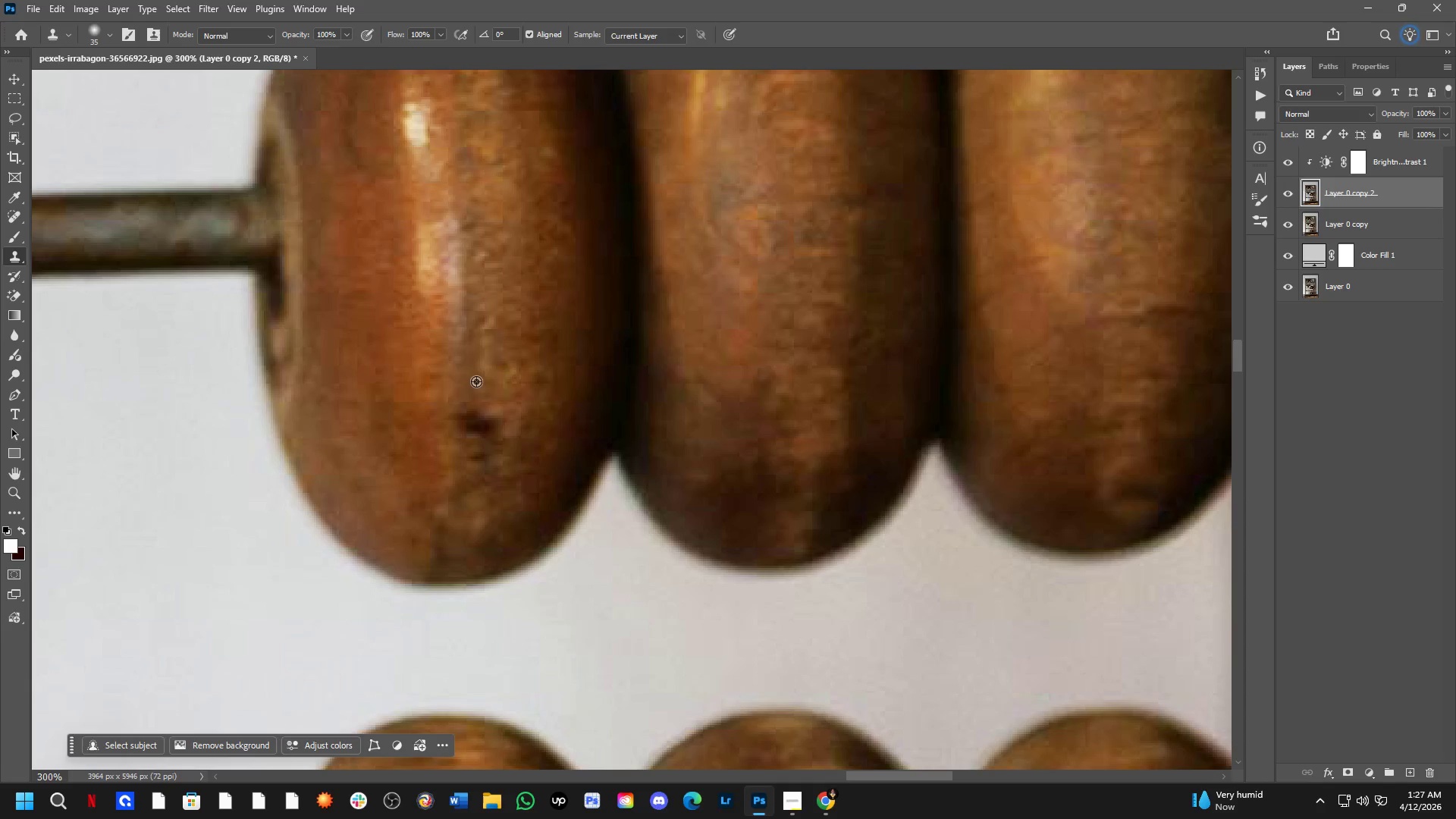 
scroll: coordinate [460, 453], scroll_direction: up, amount: 5.0
 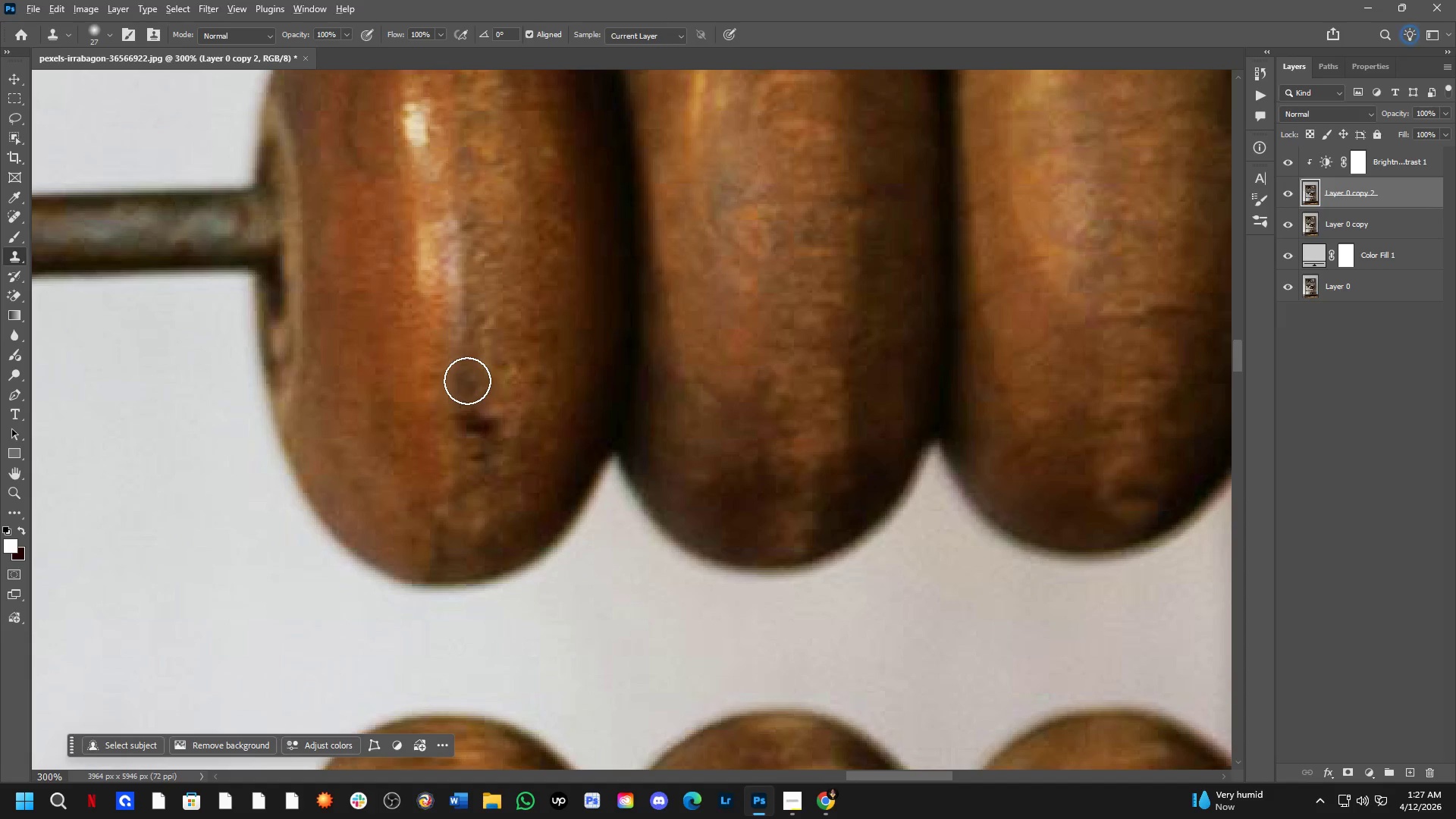 
hold_key(key=AltLeft, duration=0.72)
left_click([474, 336])
 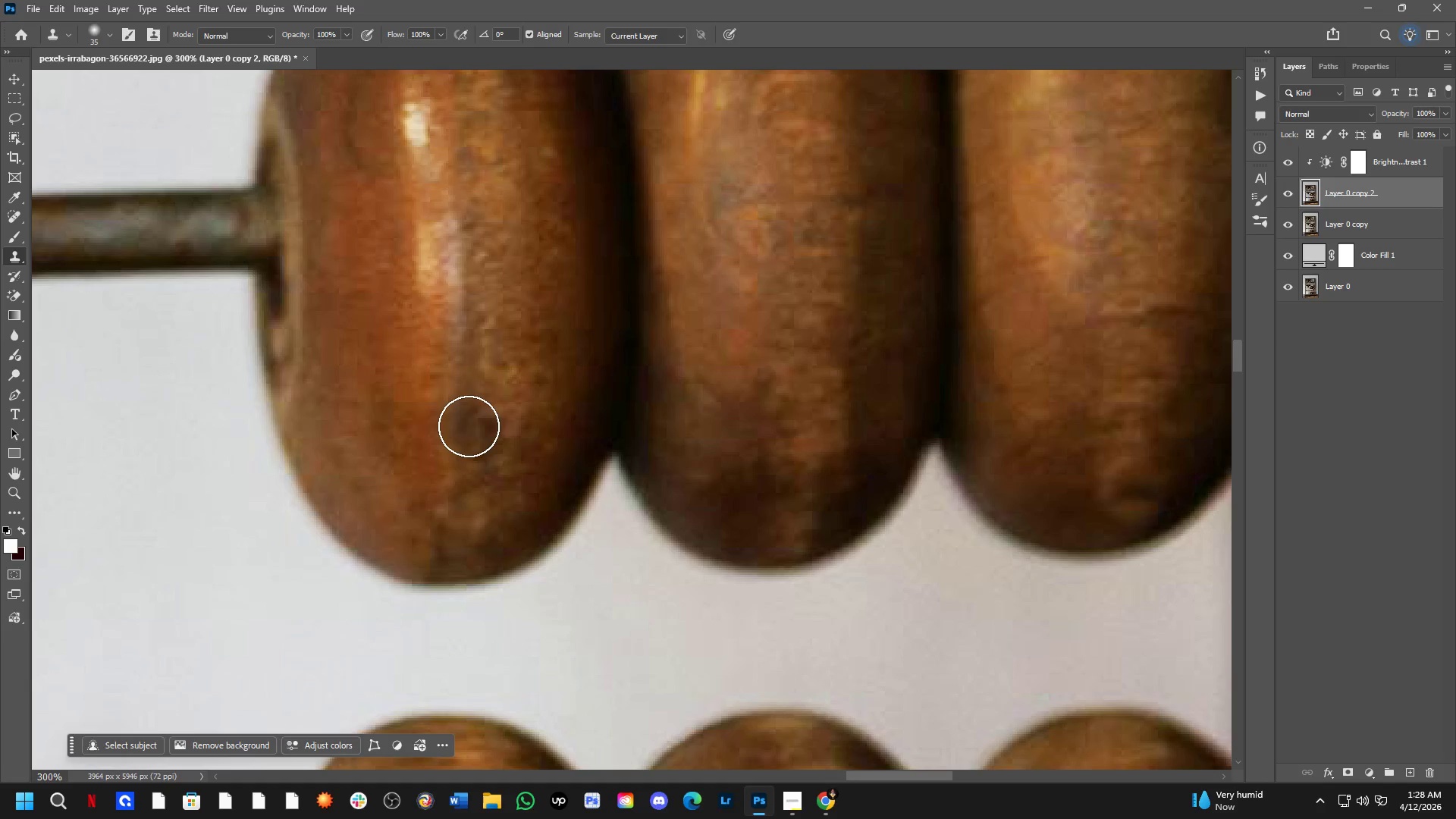 
left_click([468, 427])
 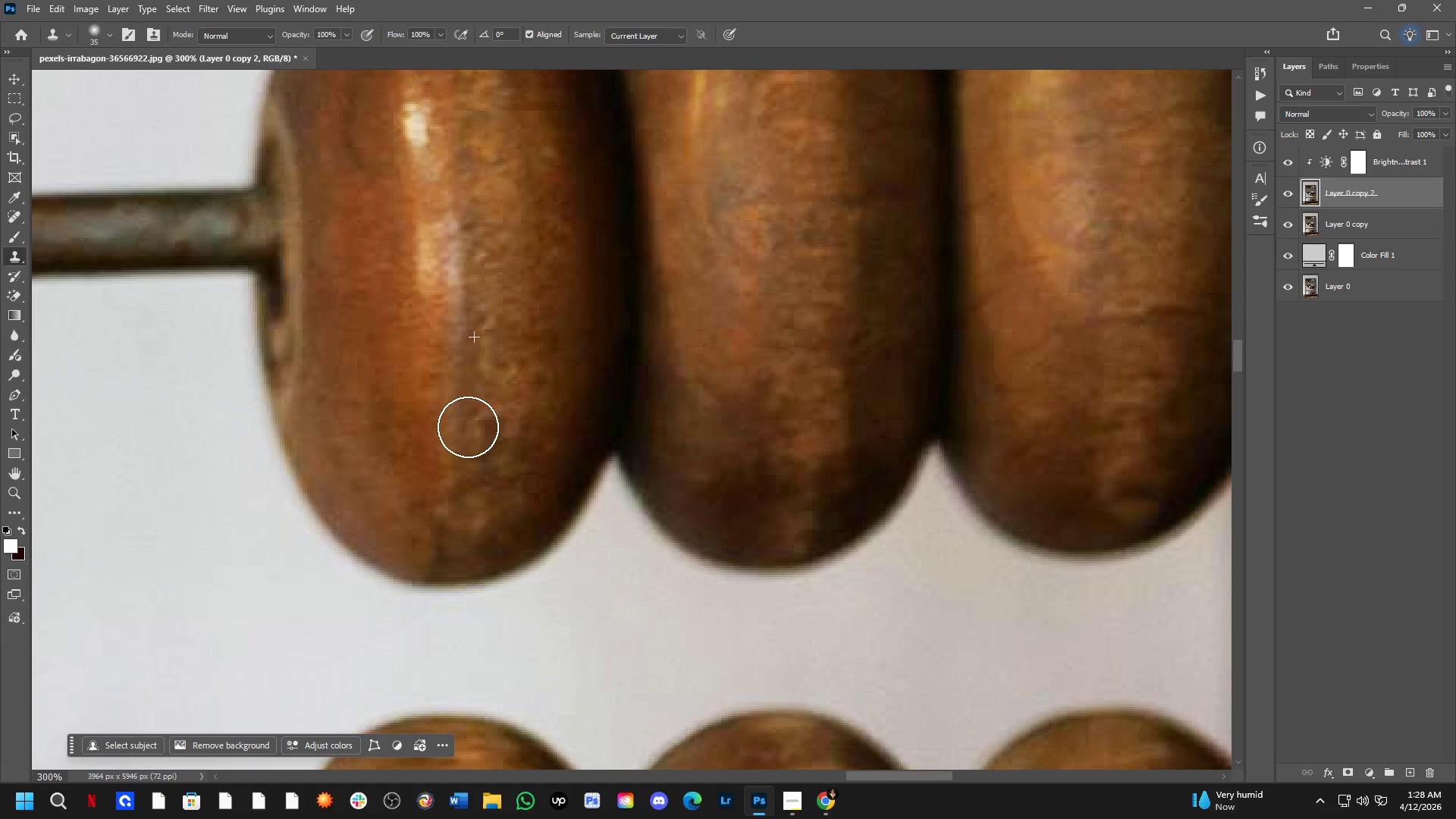 
scroll: coordinate [469, 428], scroll_direction: up, amount: 1.0
 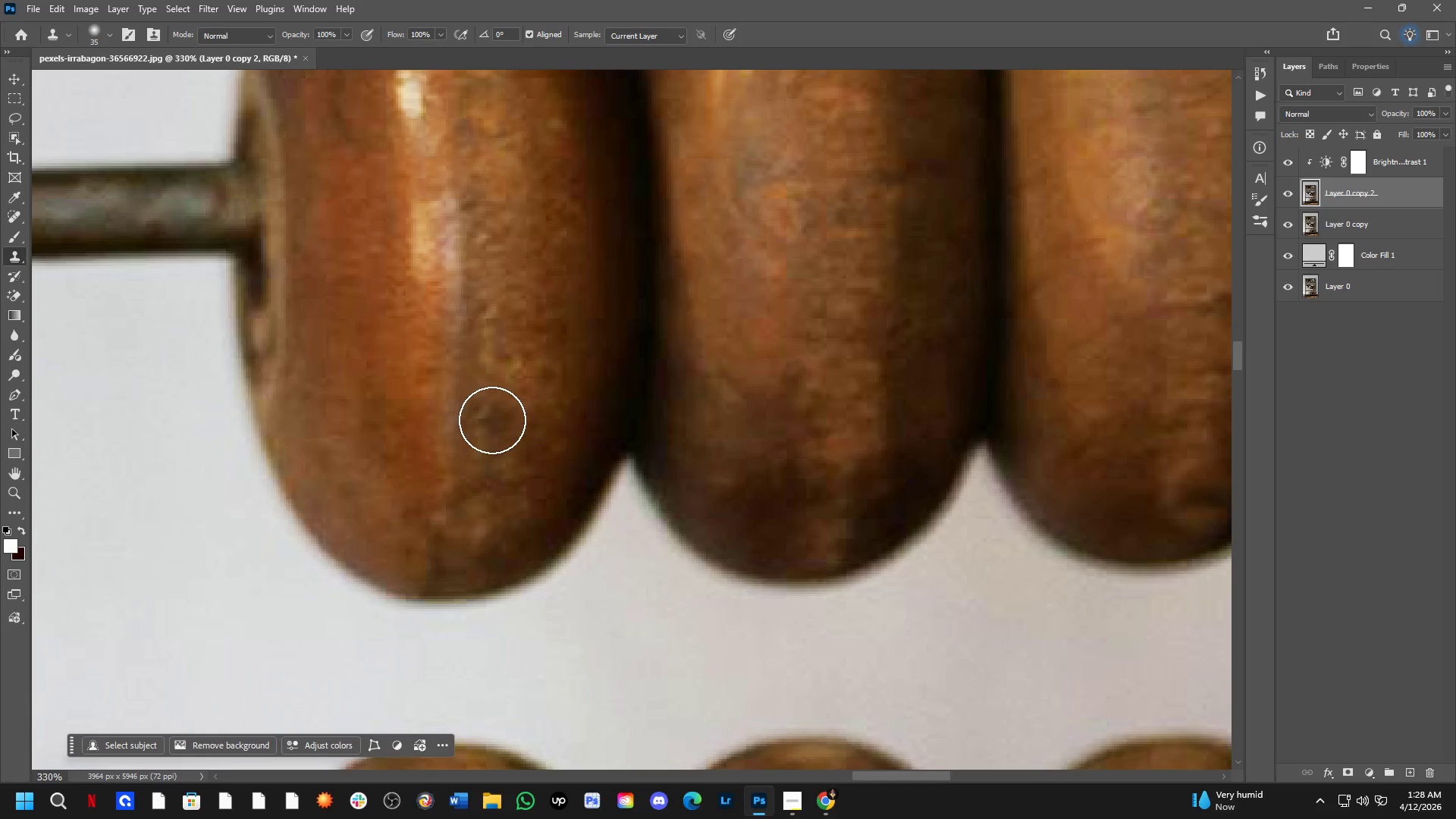 
double_click([497, 420])
 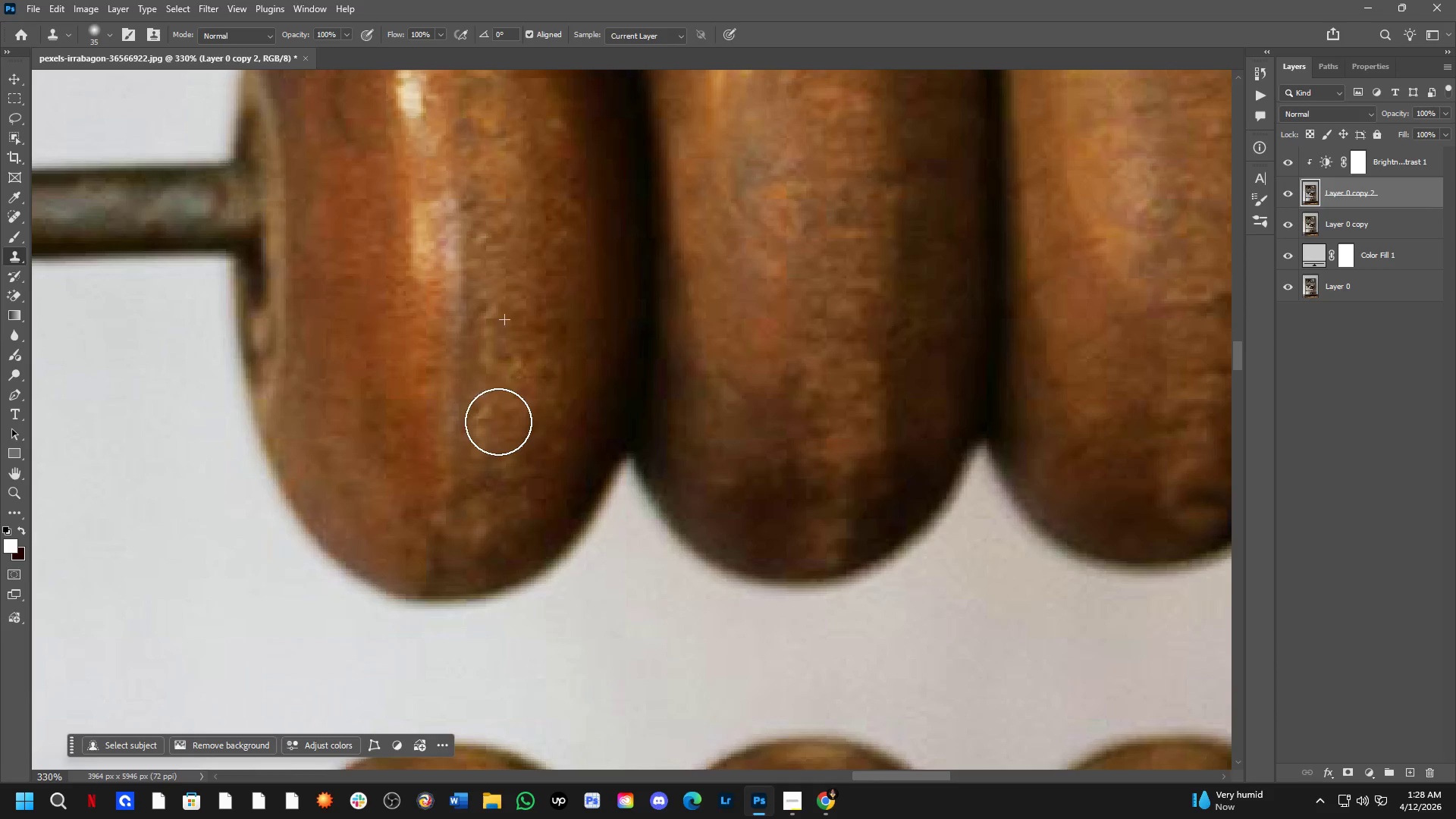 
key(Shift+ShiftLeft)
 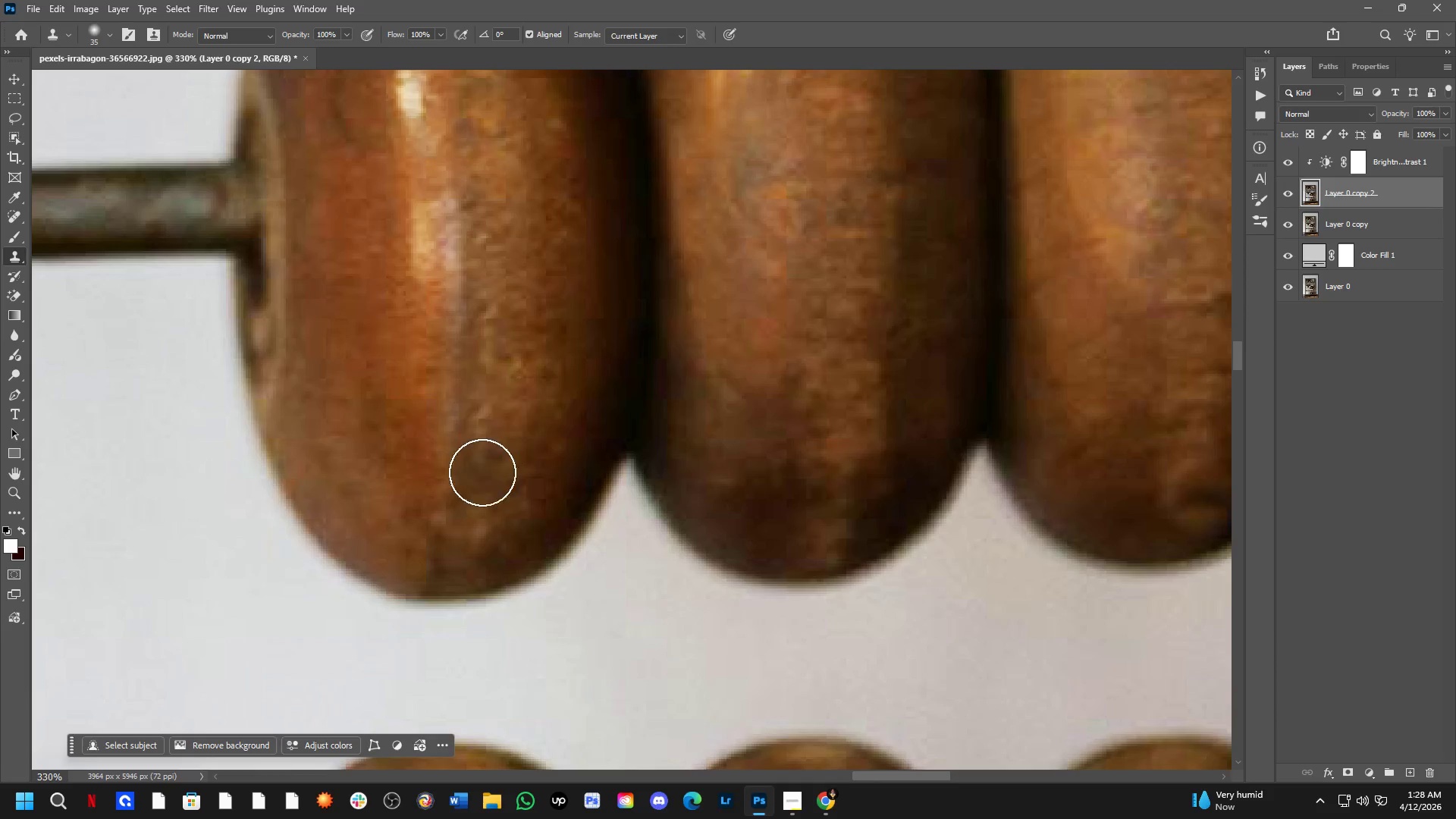 
hold_key(key=Space, duration=0.72)
 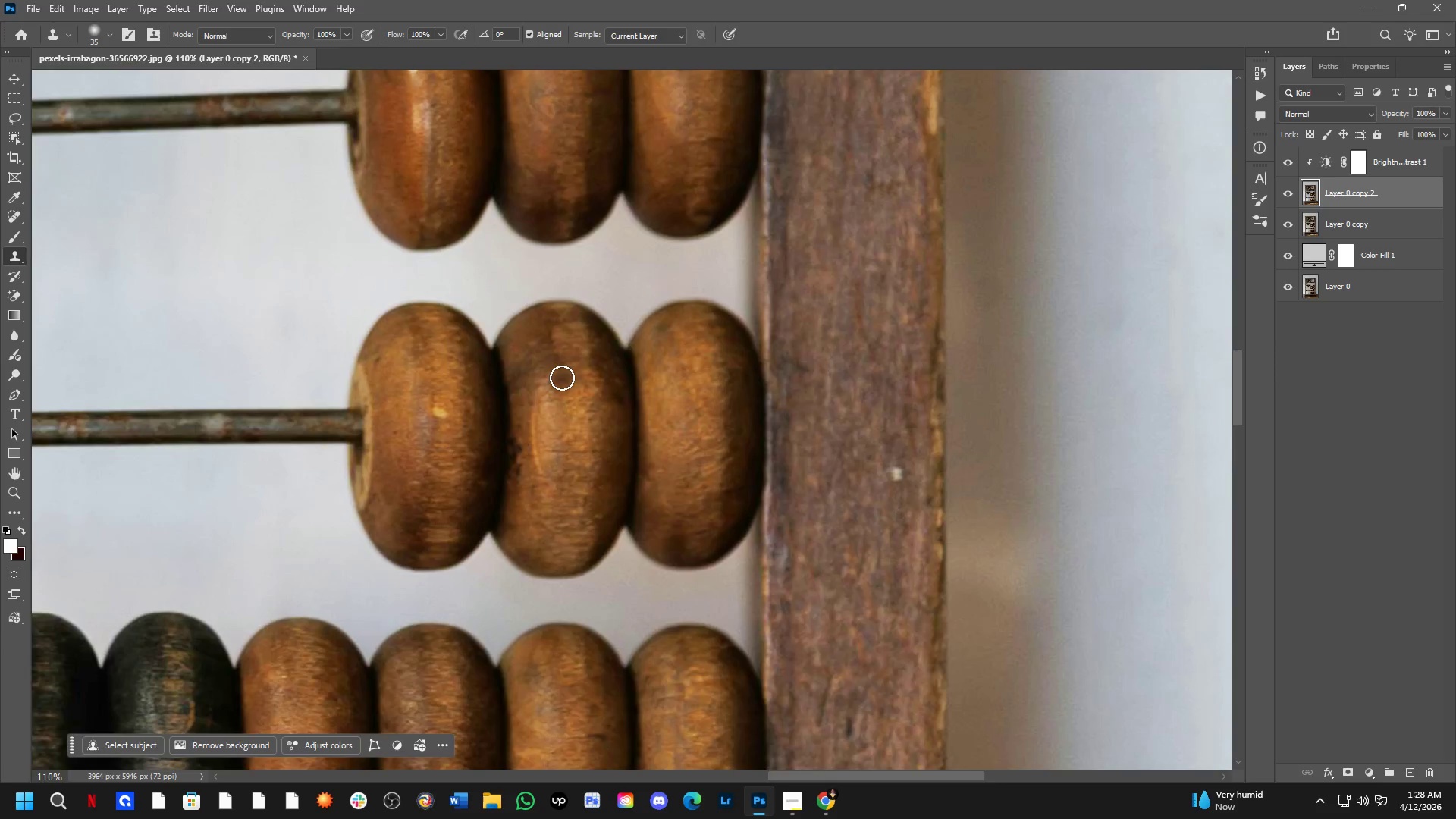 
left_click_drag(start_coordinate=[495, 504], to_coordinate=[508, 306])
 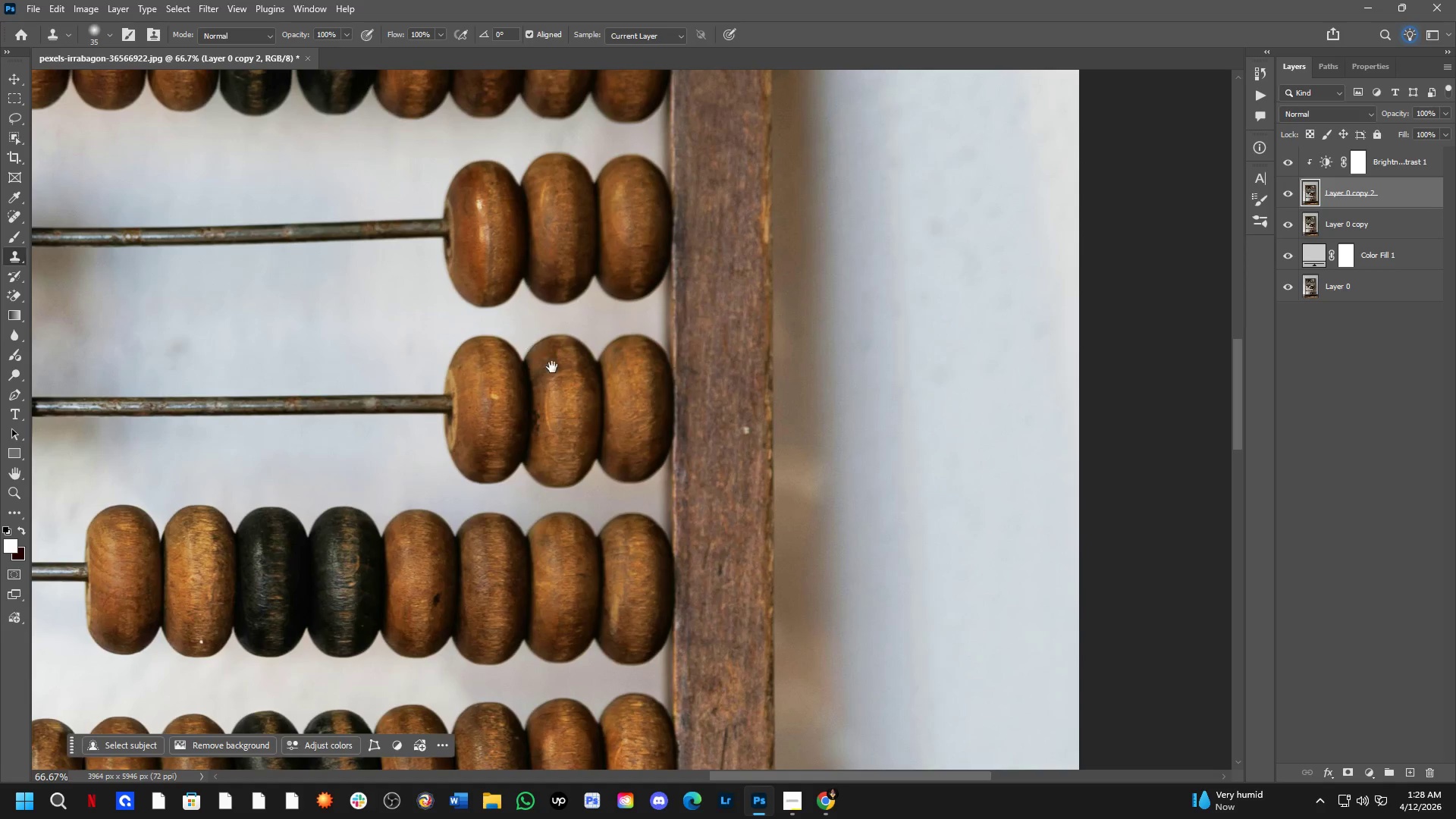 
scroll: coordinate [480, 482], scroll_direction: down, amount: 4.0
 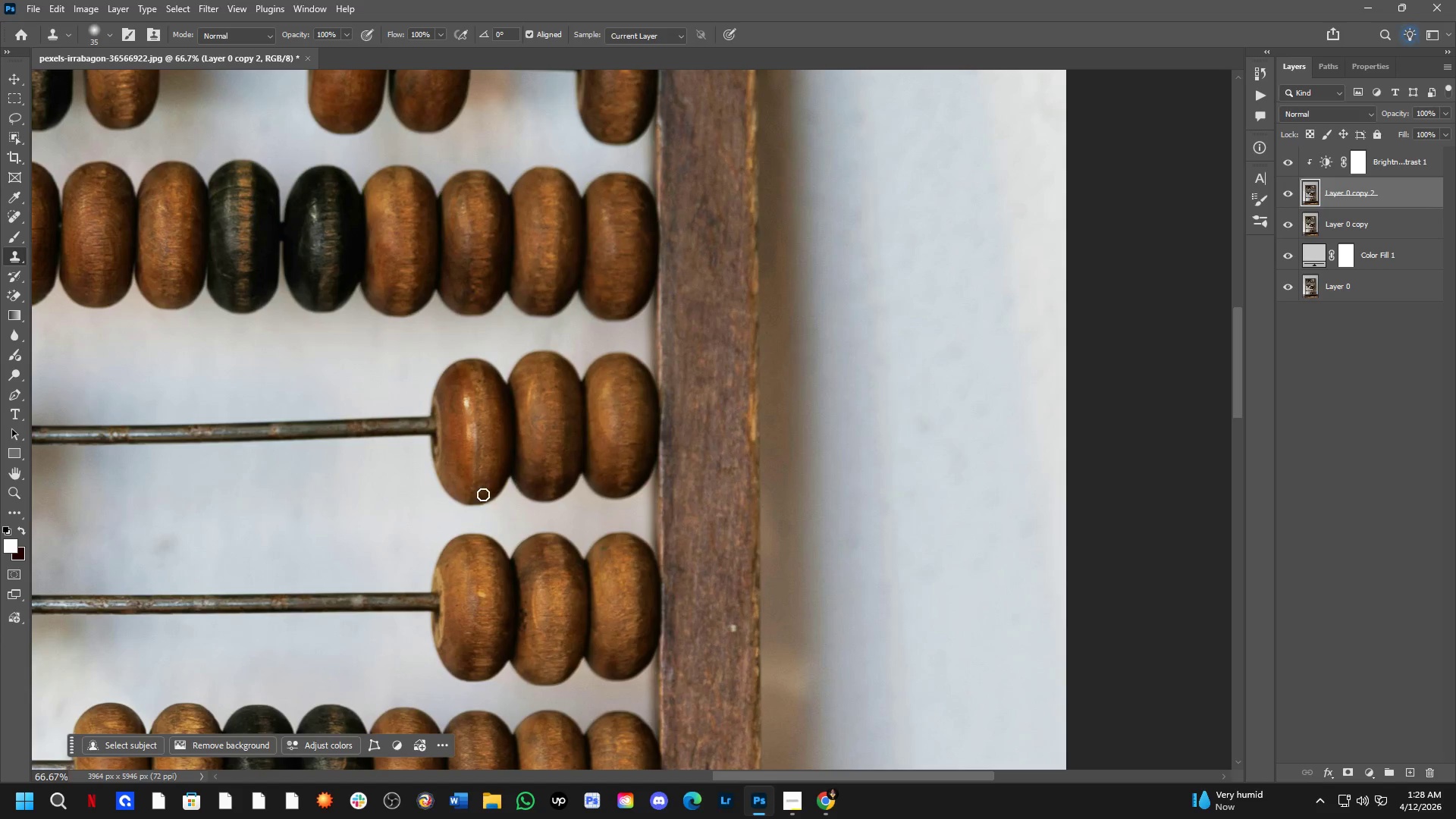 
key(Shift+ShiftLeft)
 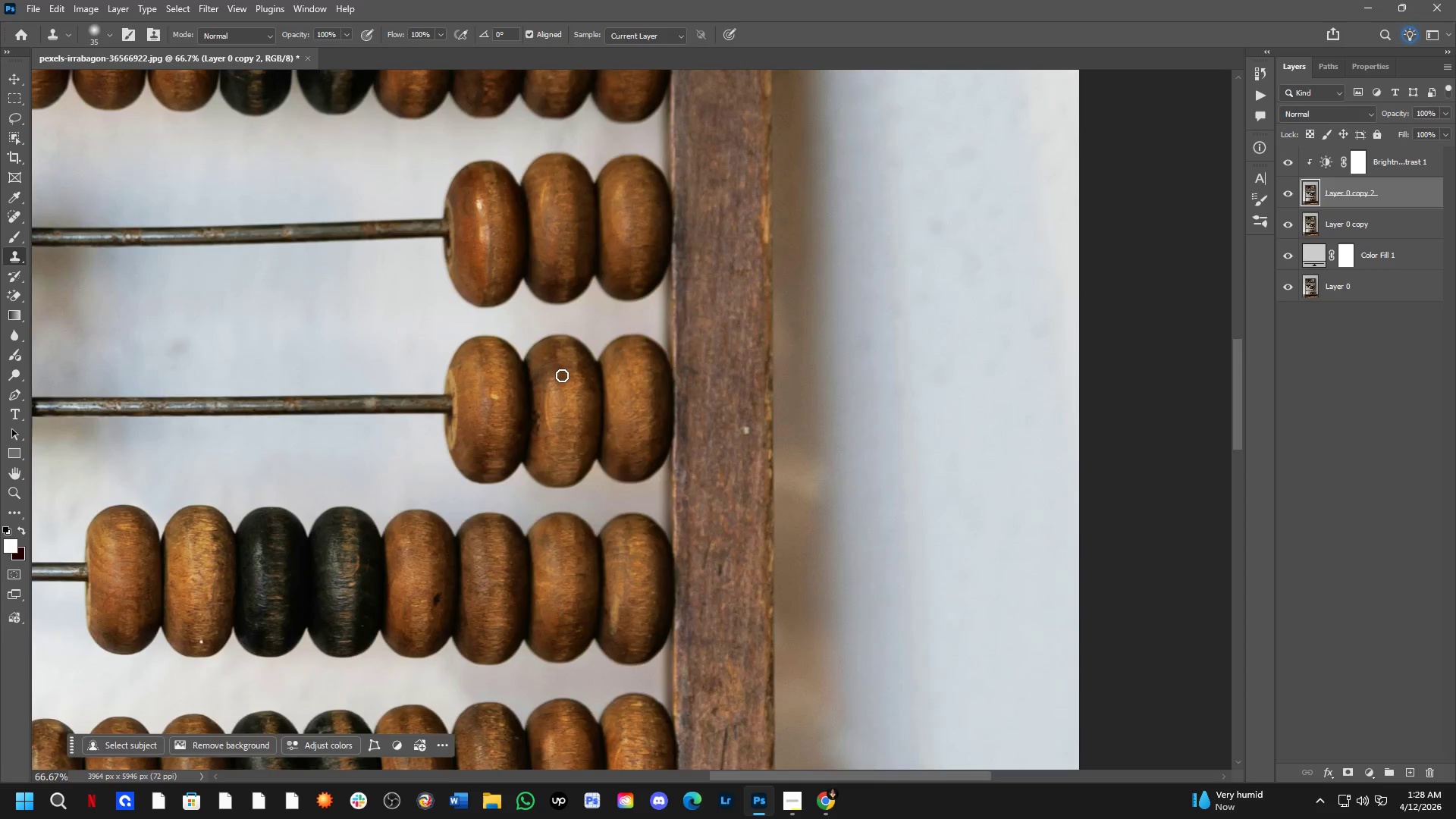 
scroll: coordinate [544, 387], scroll_direction: up, amount: 5.0
 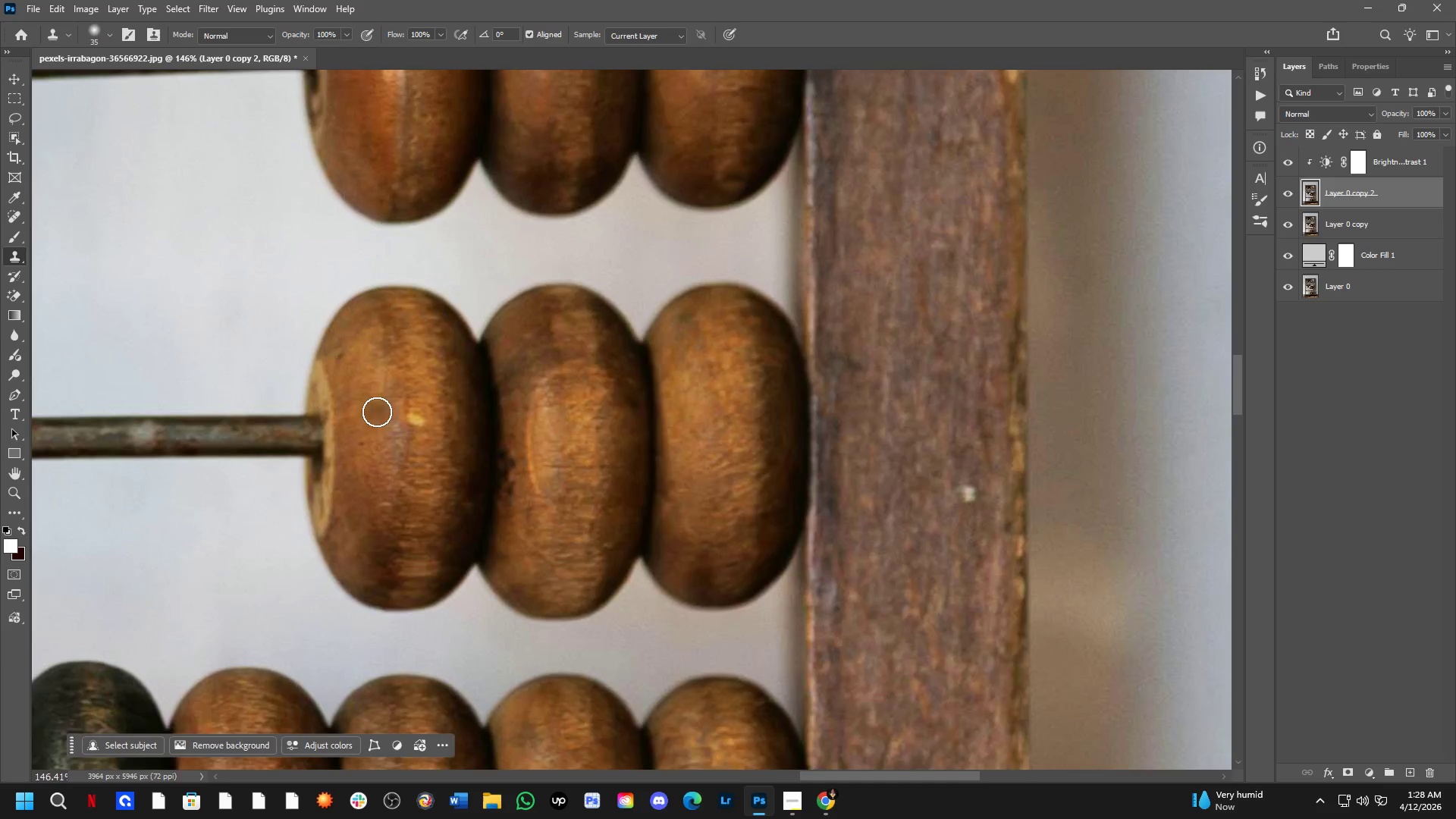 
hold_key(key=AltLeft, duration=0.58)
 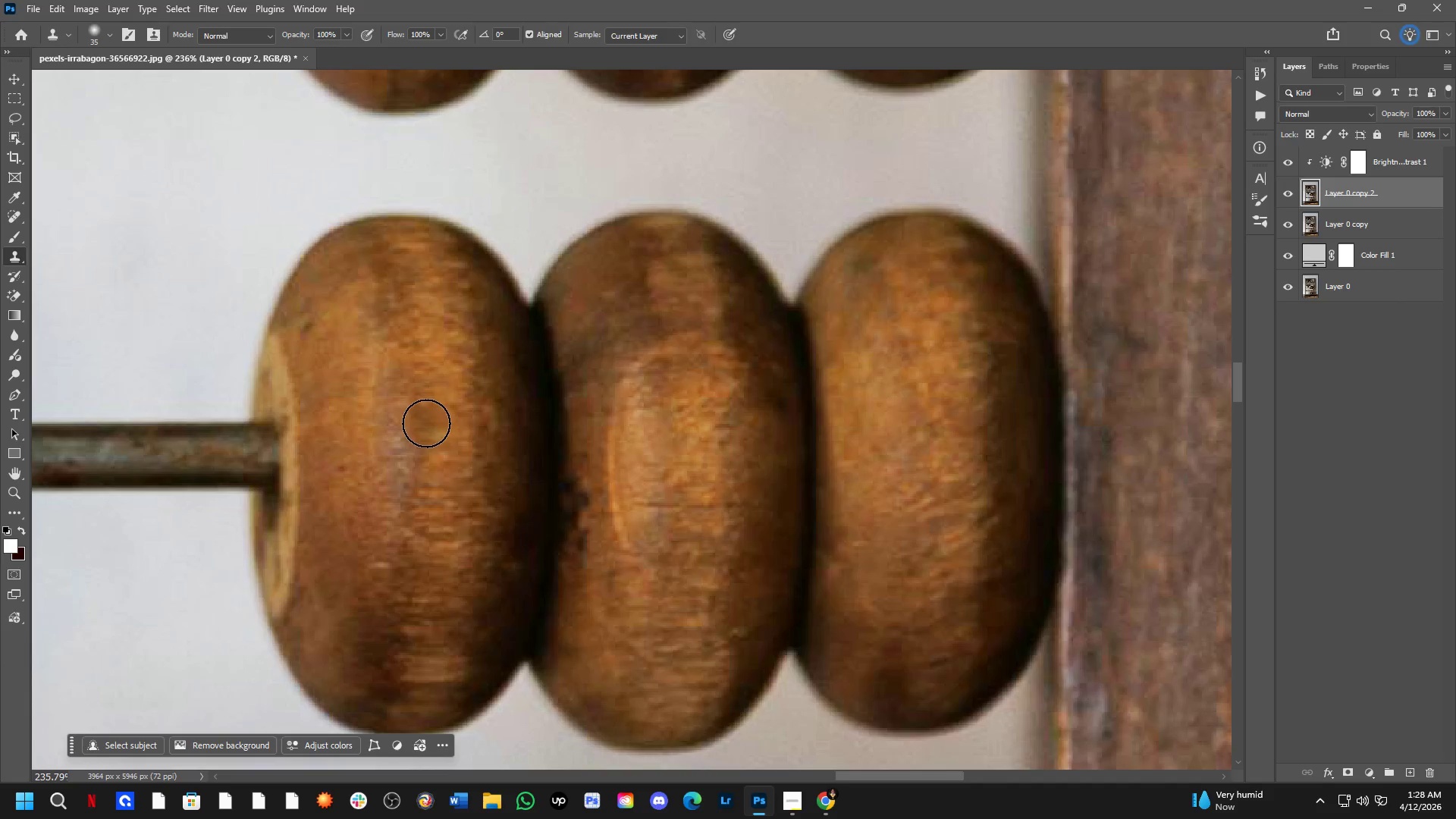 
scroll: coordinate [410, 396], scroll_direction: up, amount: 5.0
 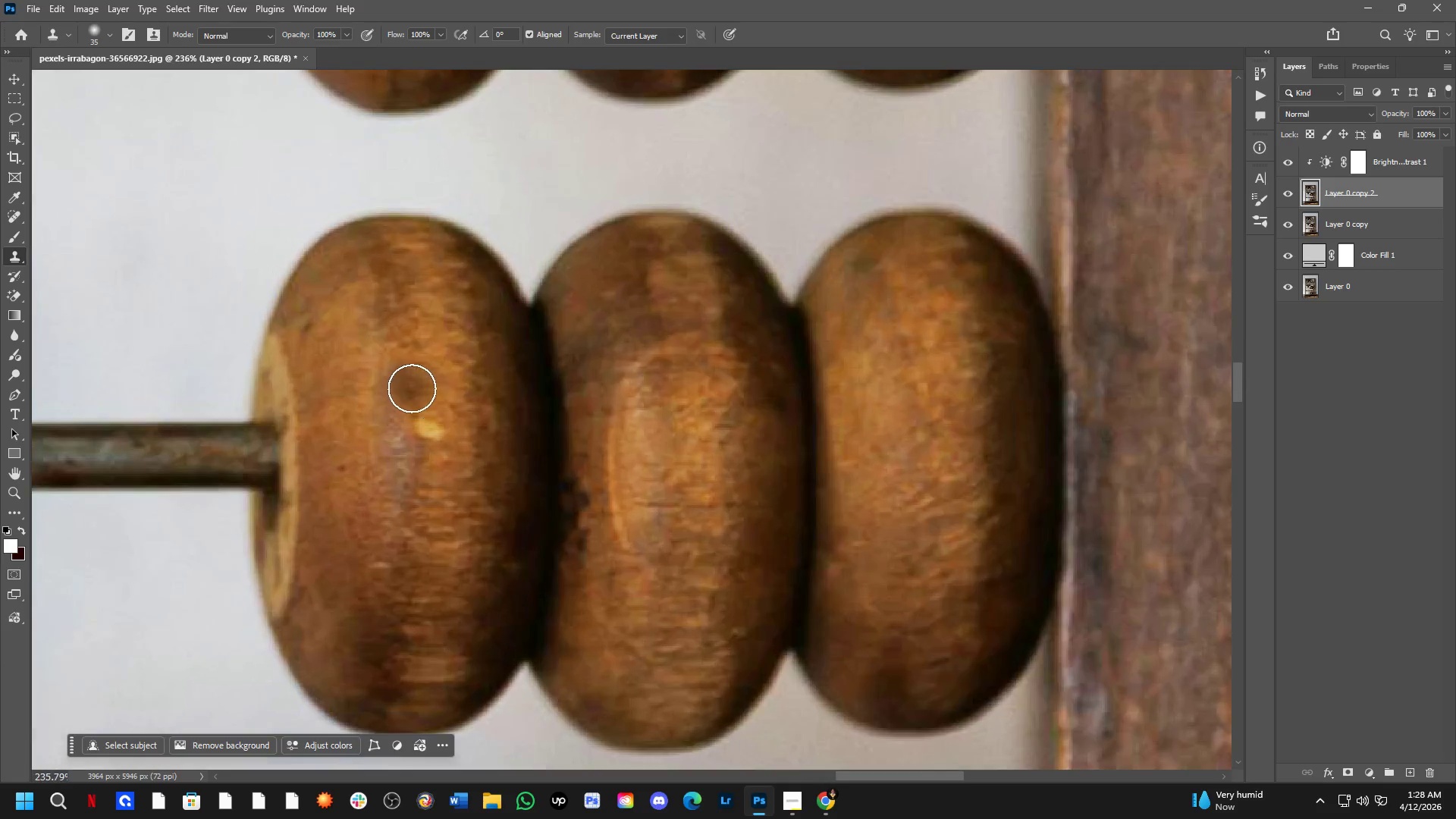 
left_click([428, 355])
 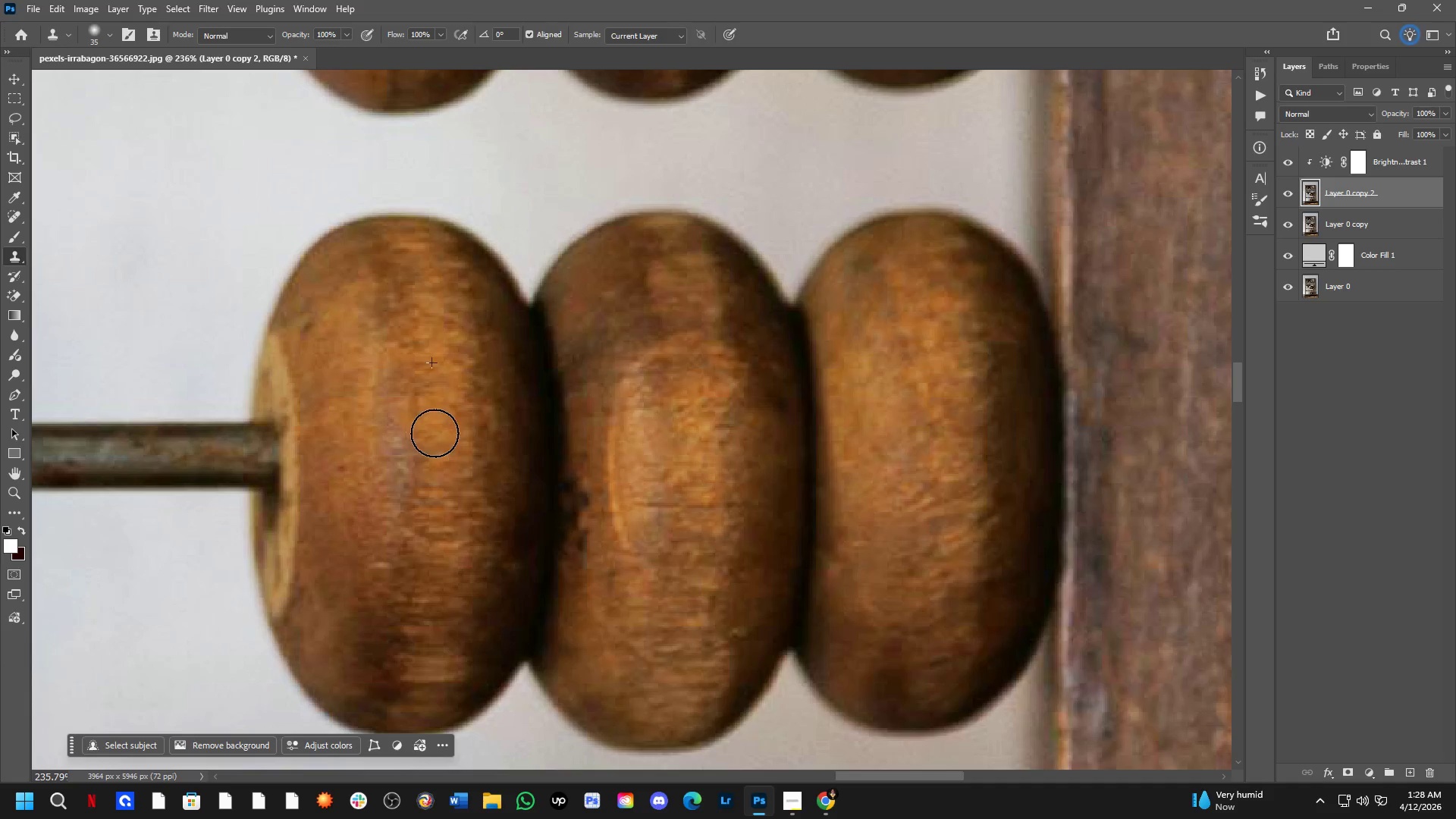 
key(Shift+ShiftLeft)
 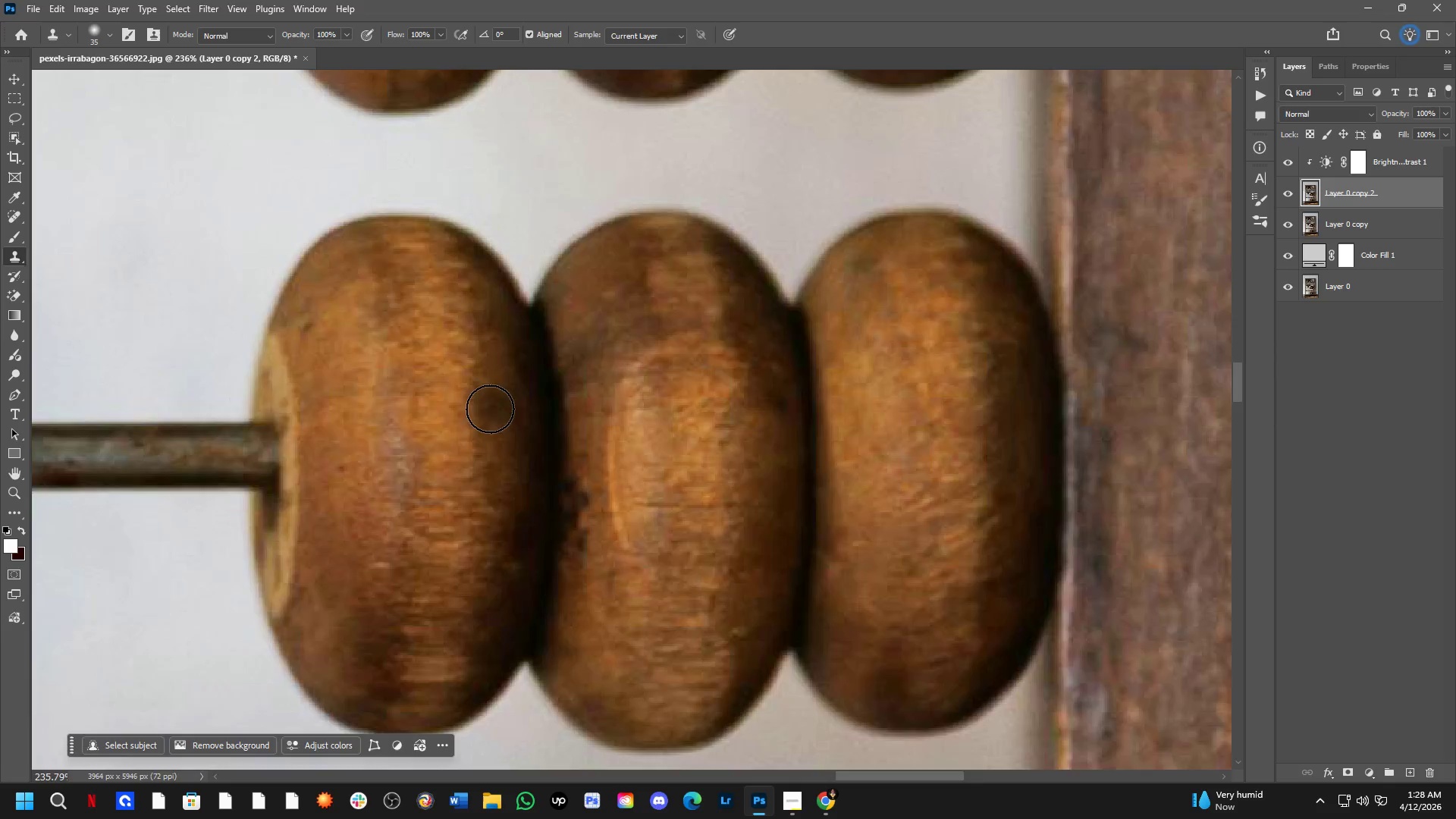 
hold_key(key=Space, duration=0.44)
 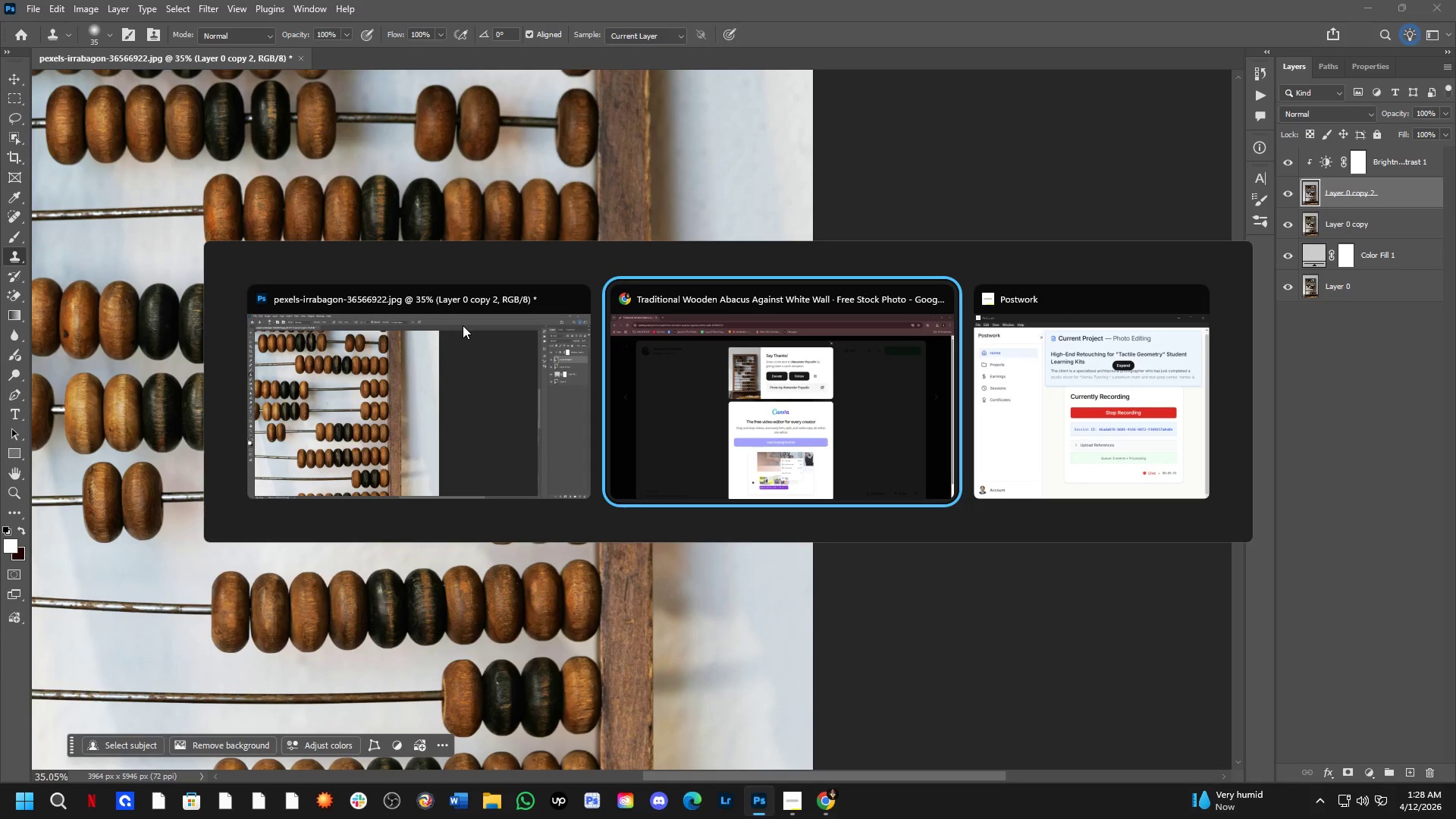 
left_click_drag(start_coordinate=[460, 358], to_coordinate=[530, 402])
 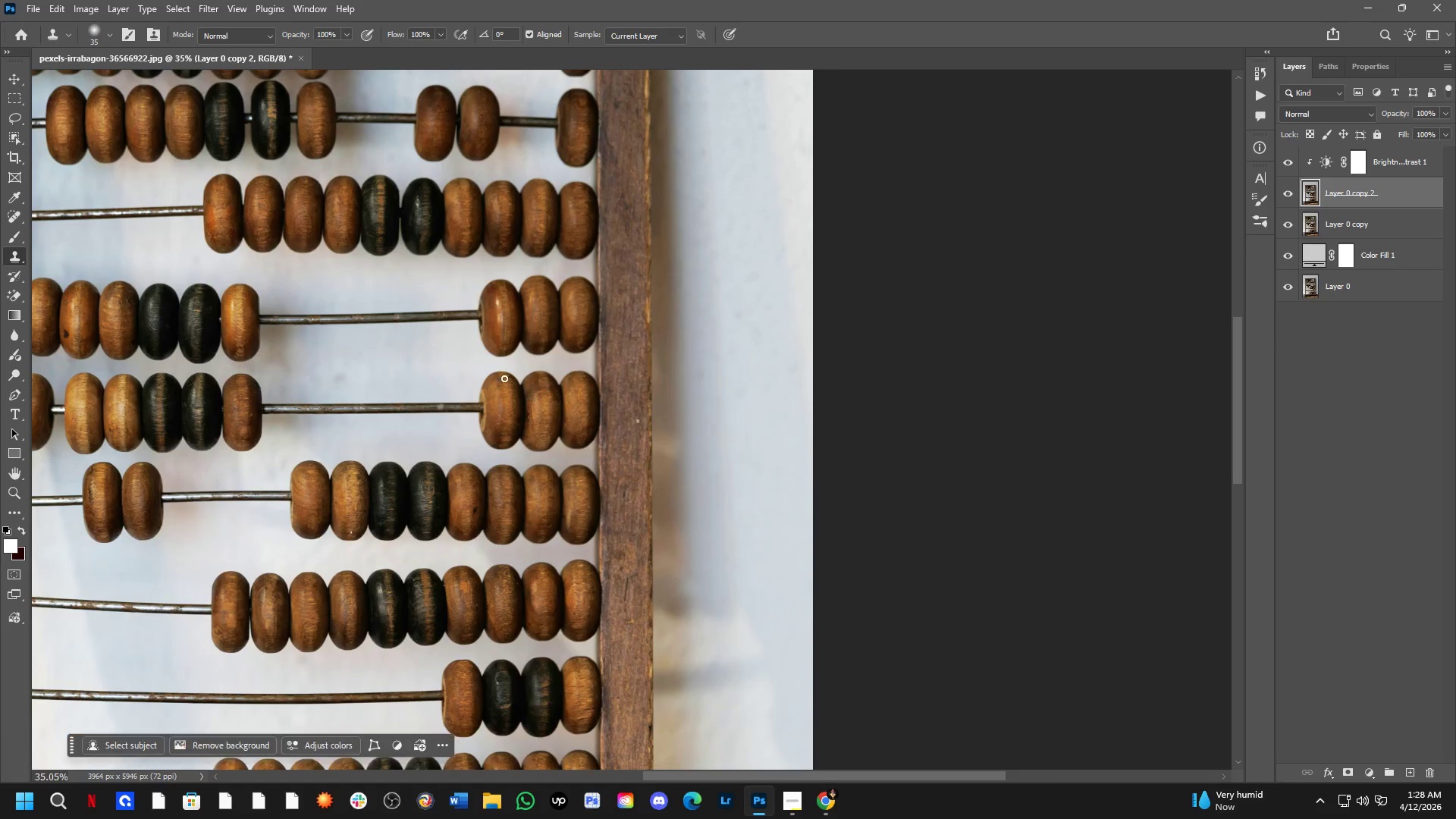 
scroll: coordinate [433, 340], scroll_direction: down, amount: 12.0
 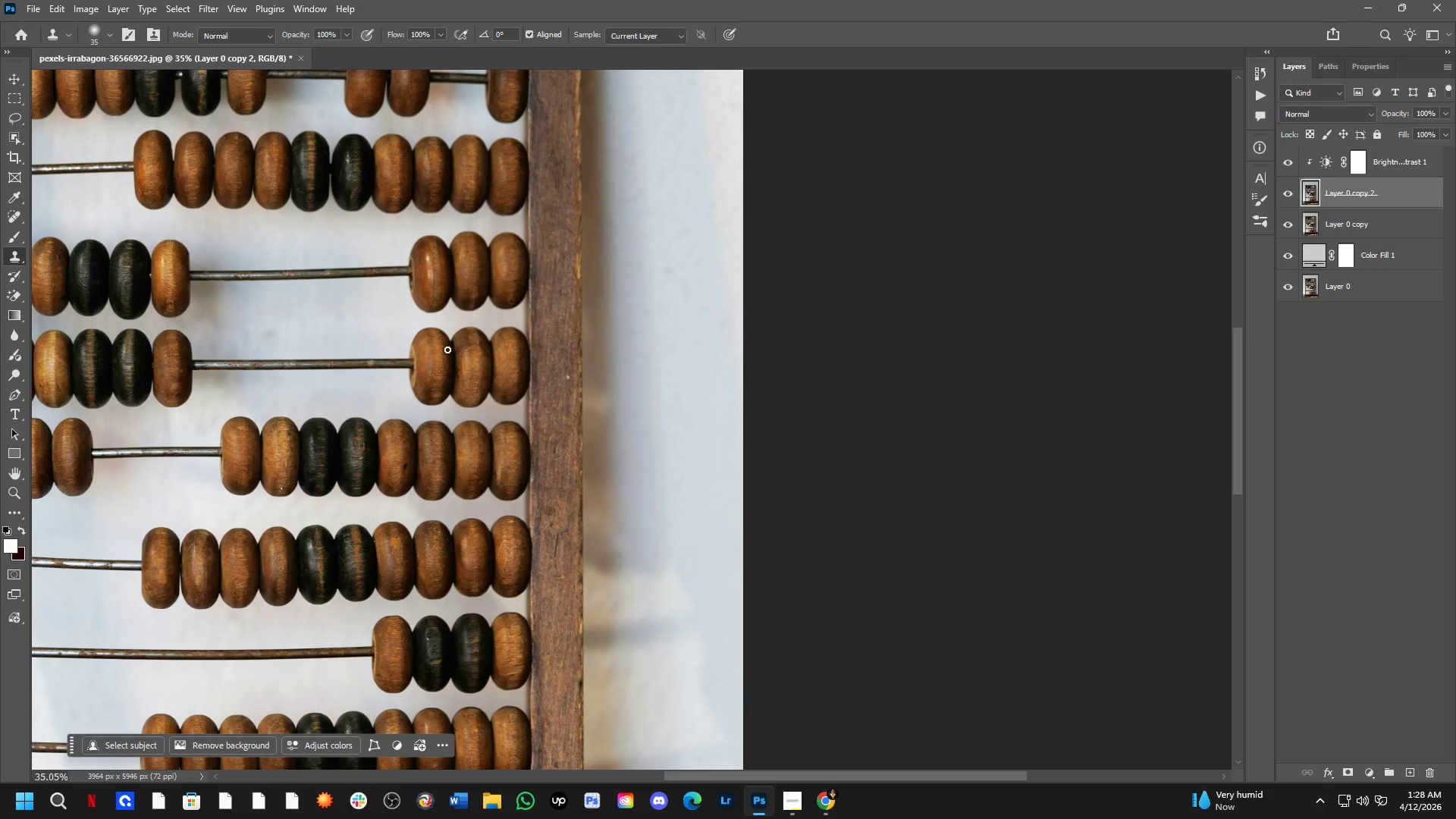 
key(Alt+Tab)
 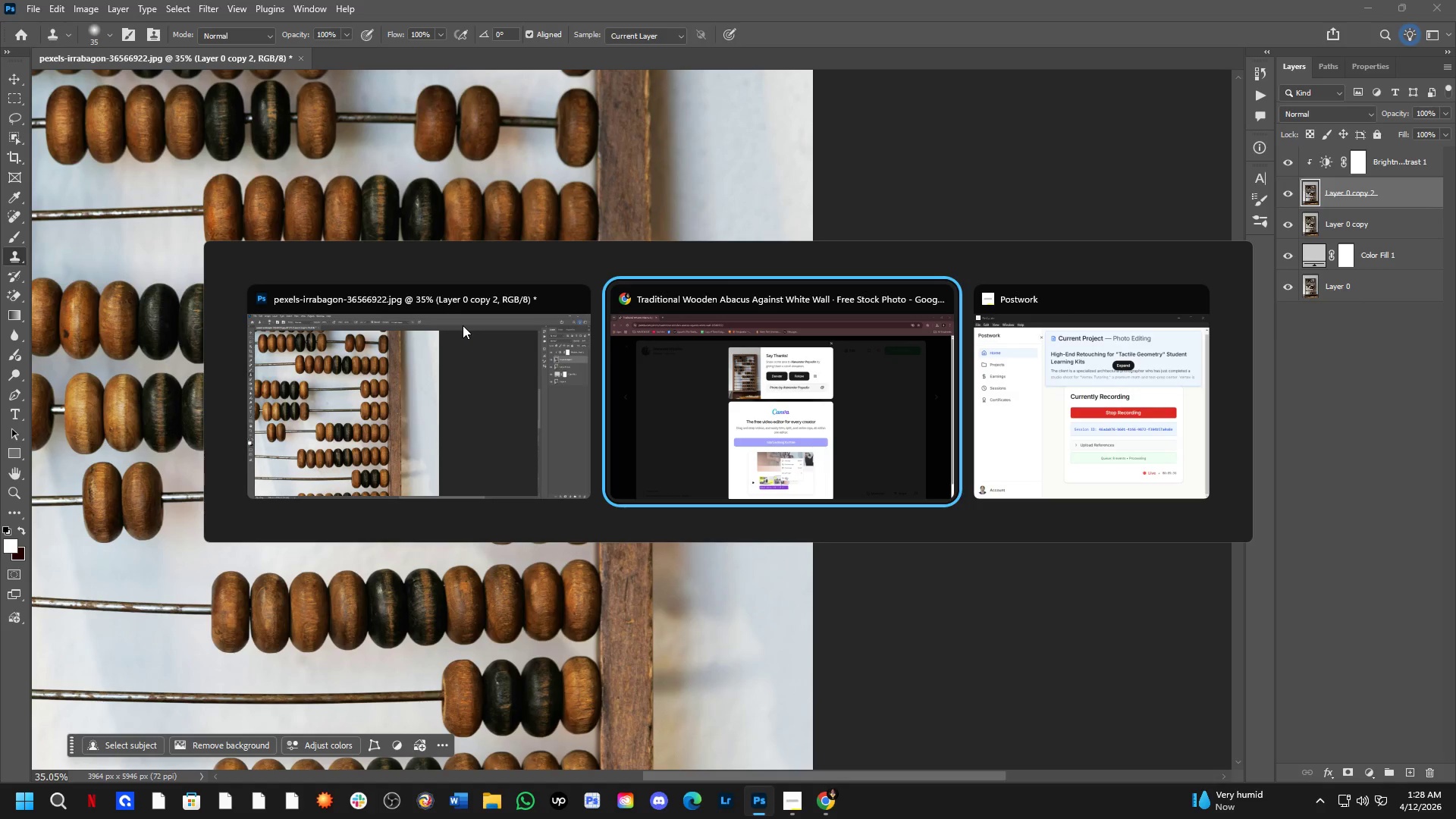 
key(Alt+Tab)